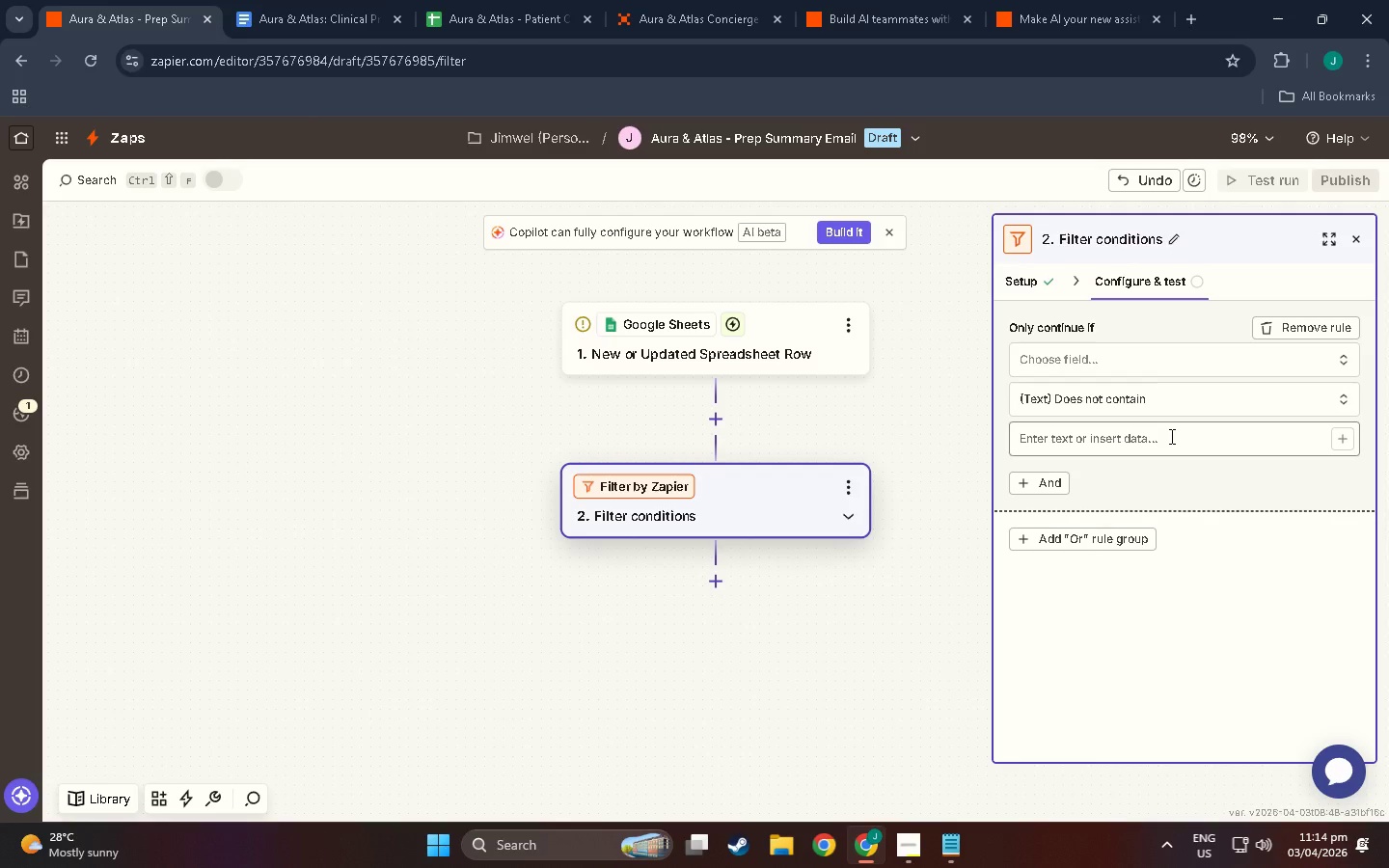 
wait(6.95)
 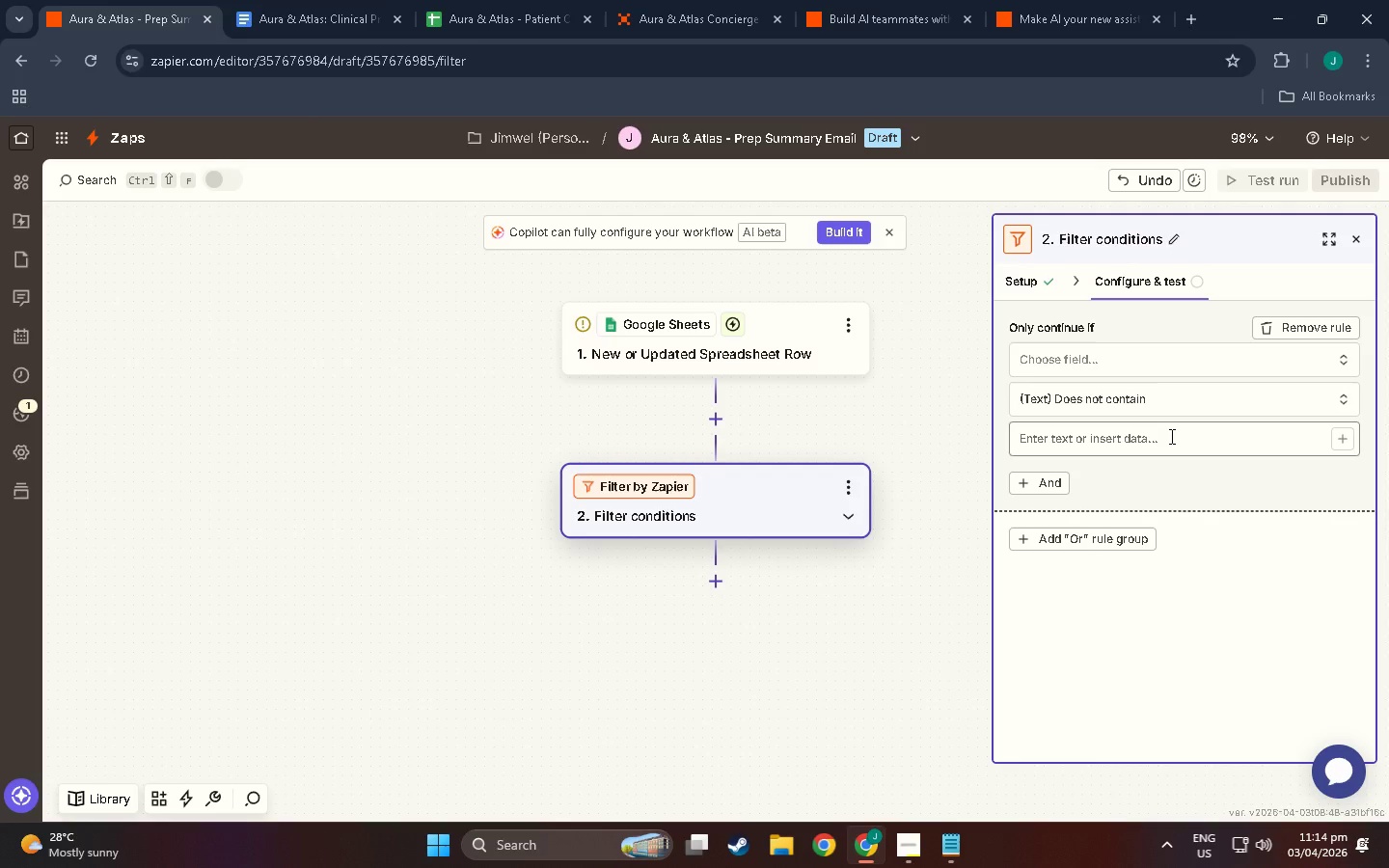 
left_click([1181, 401])
 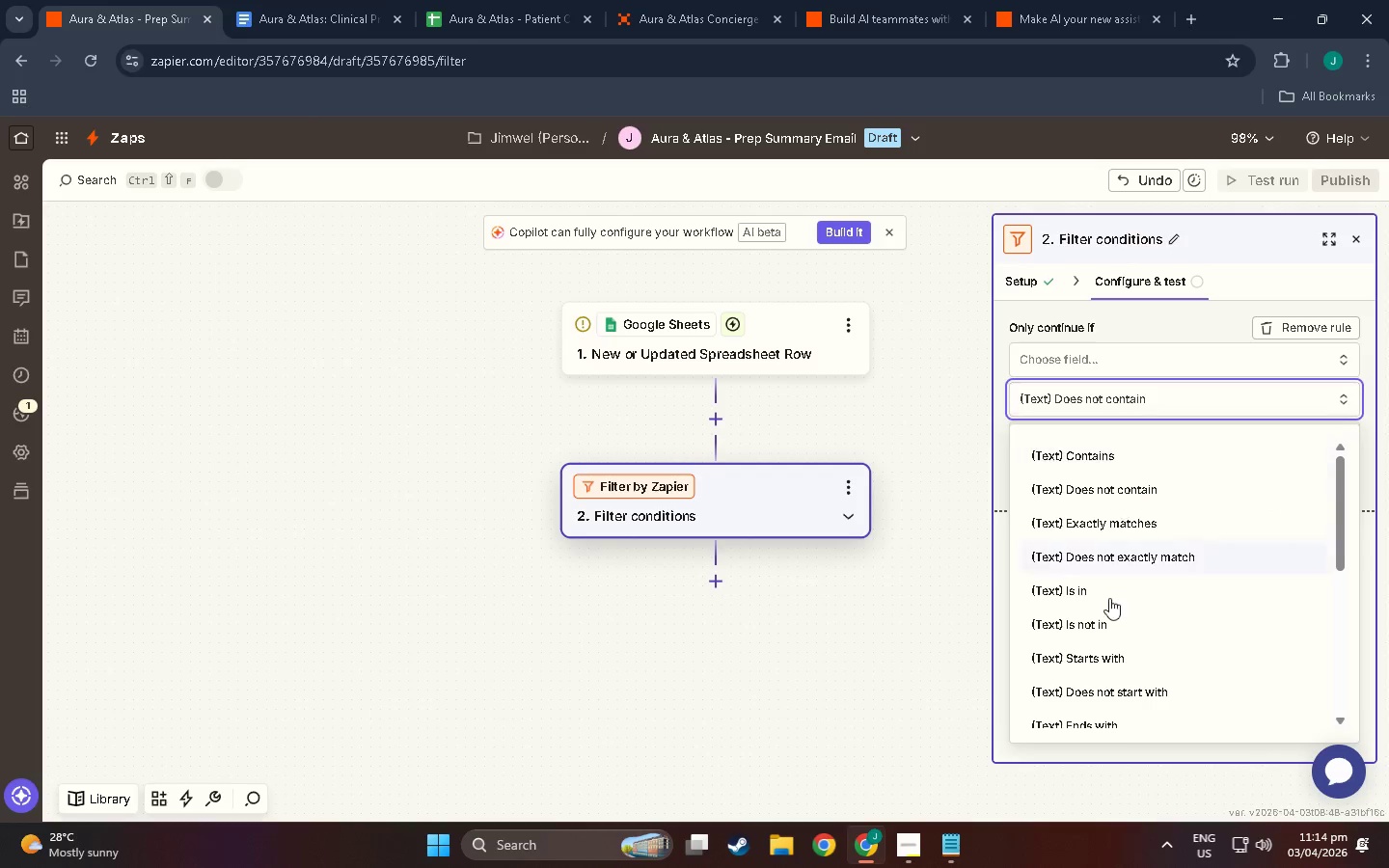 
scroll: coordinate [1129, 637], scroll_direction: down, amount: 18.0
 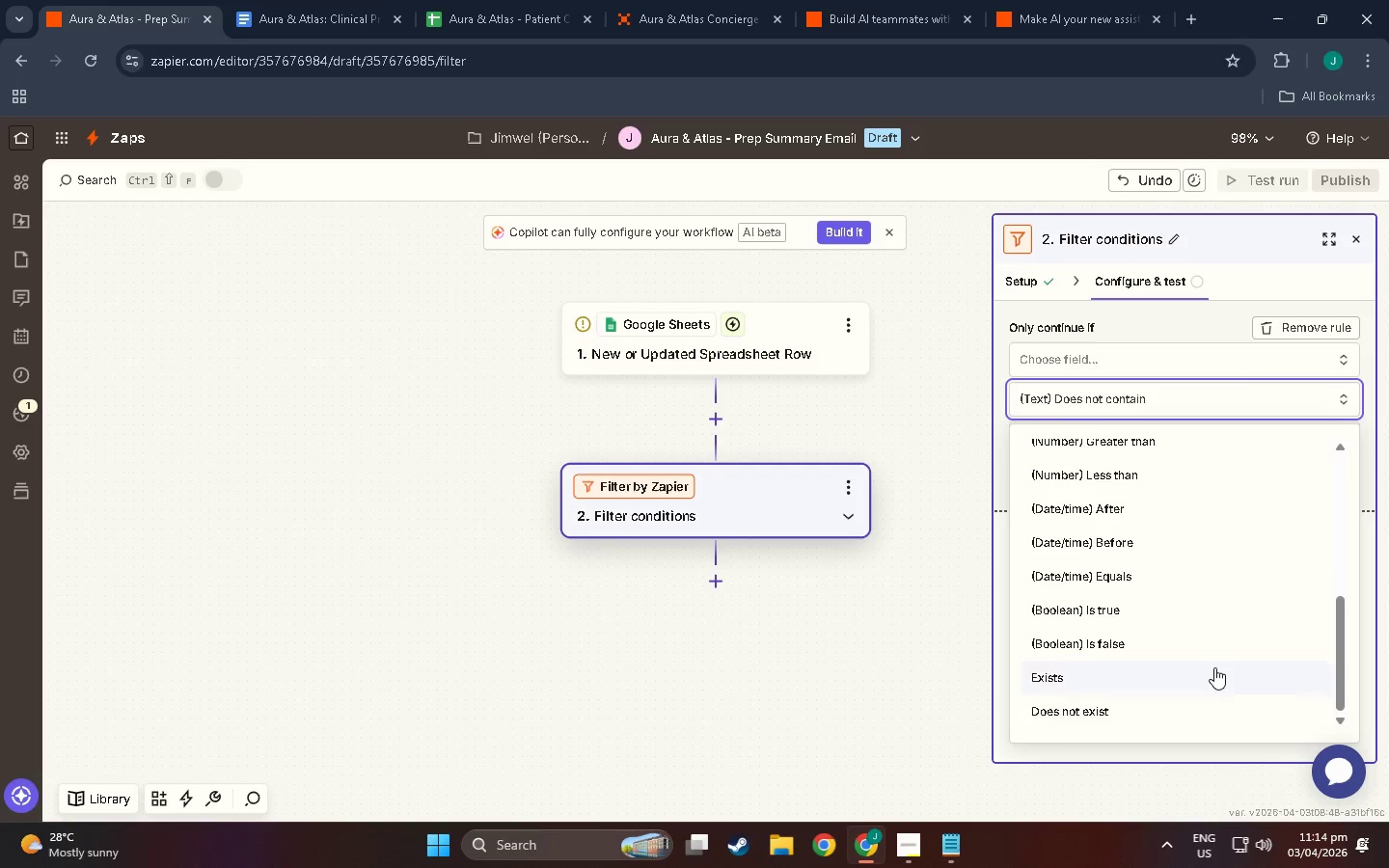 
scroll: coordinate [1215, 671], scroll_direction: up, amount: 14.0
 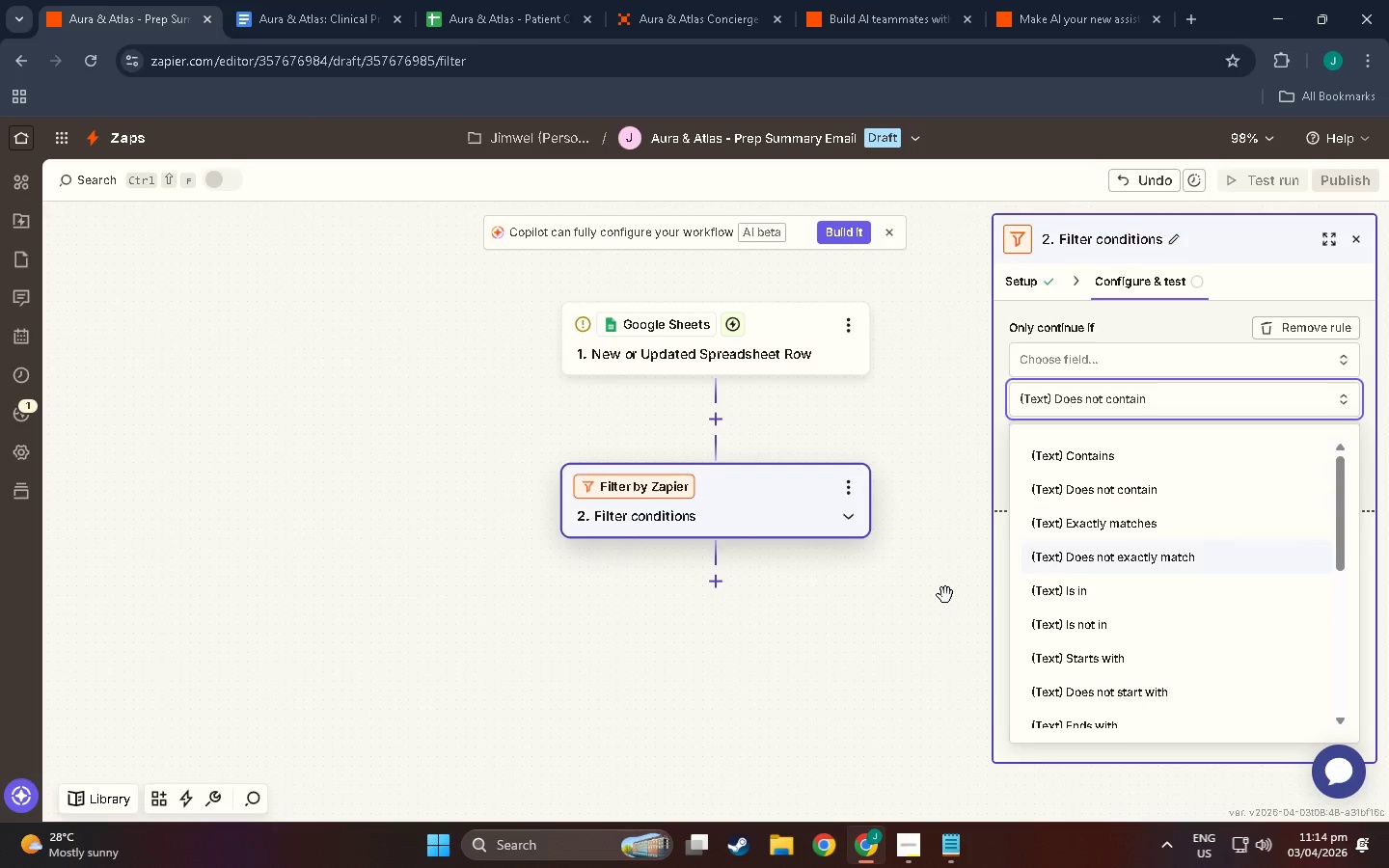 
left_click([823, 636])
 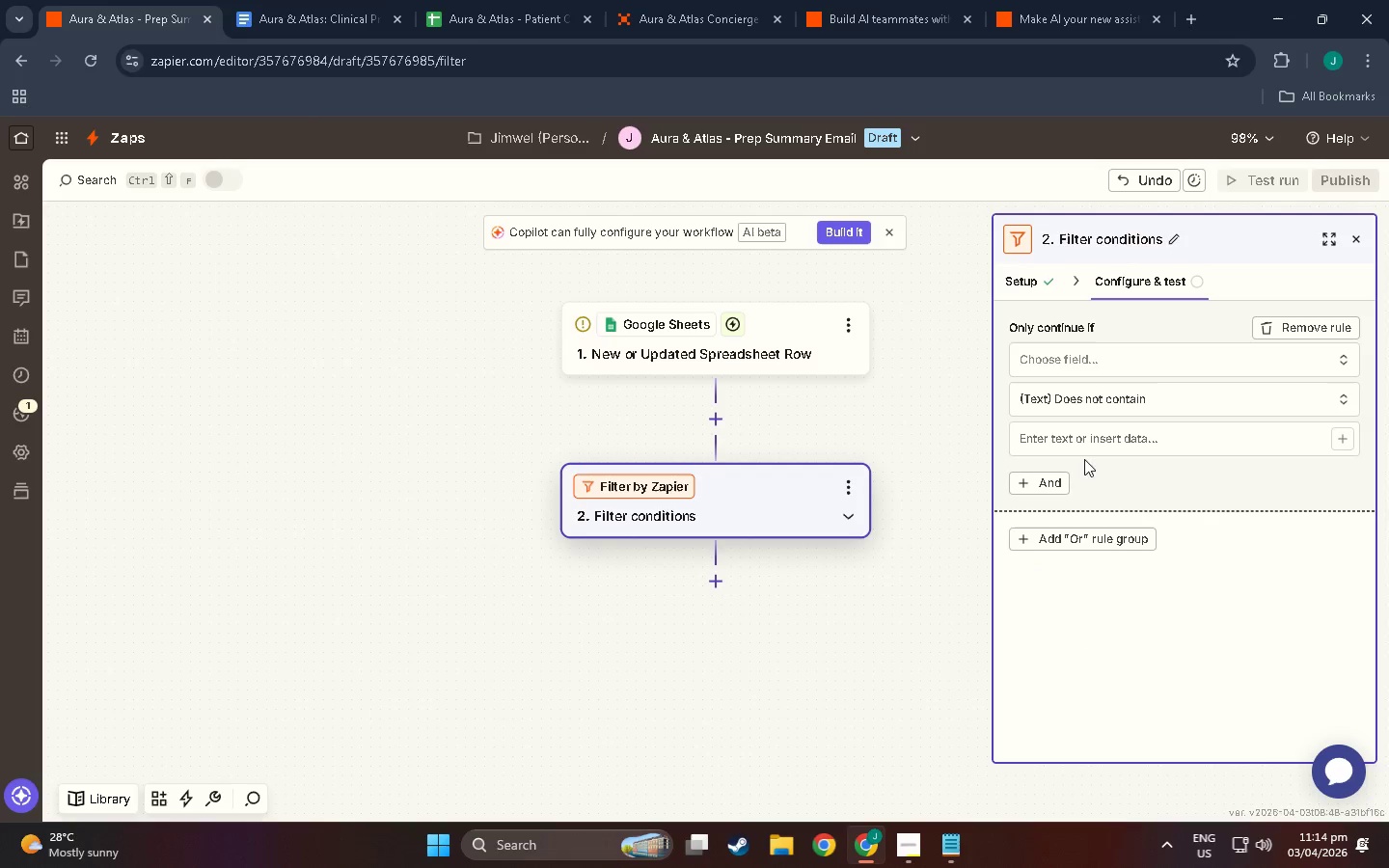 
left_click([1096, 446])
 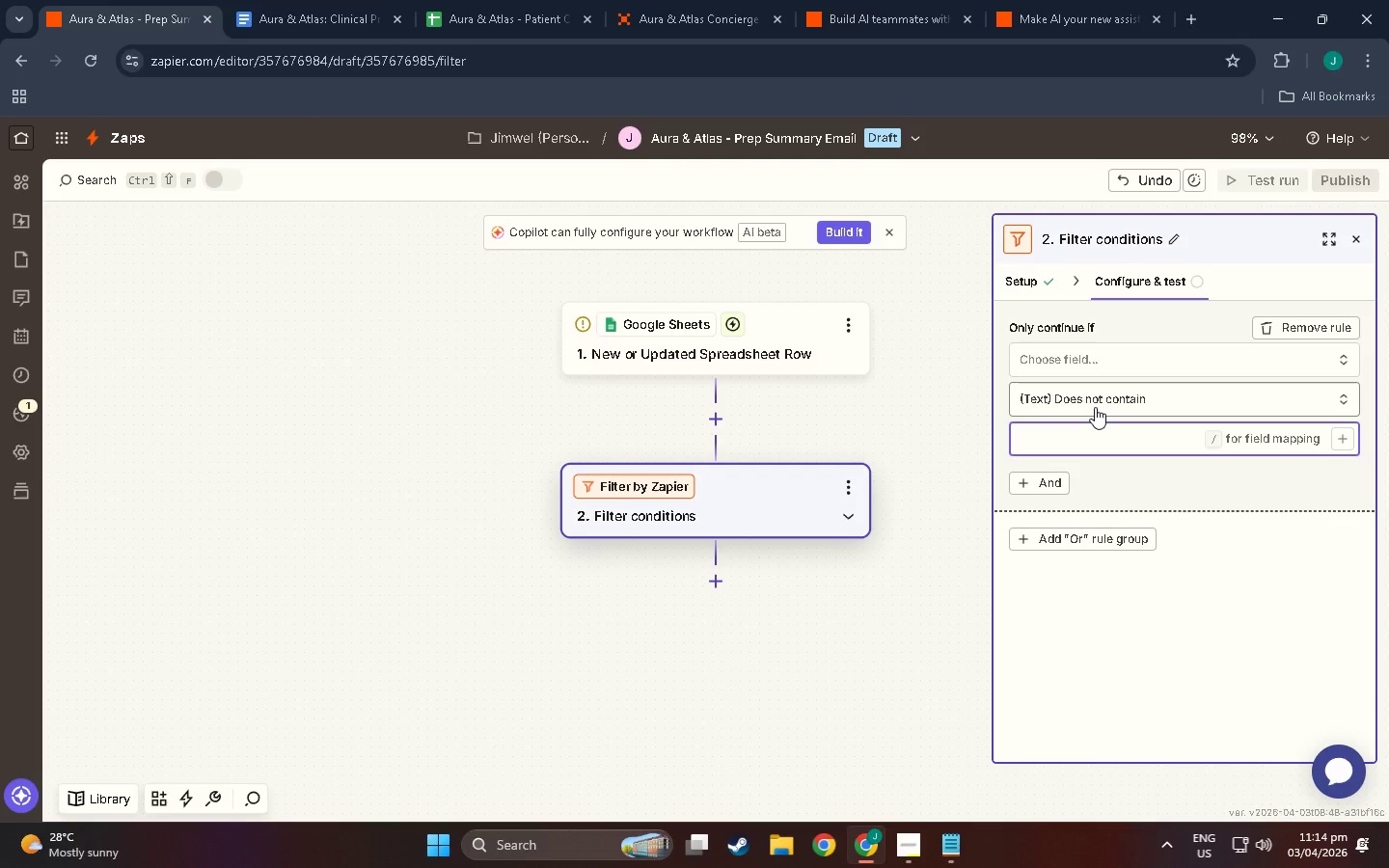 
wait(7.94)
 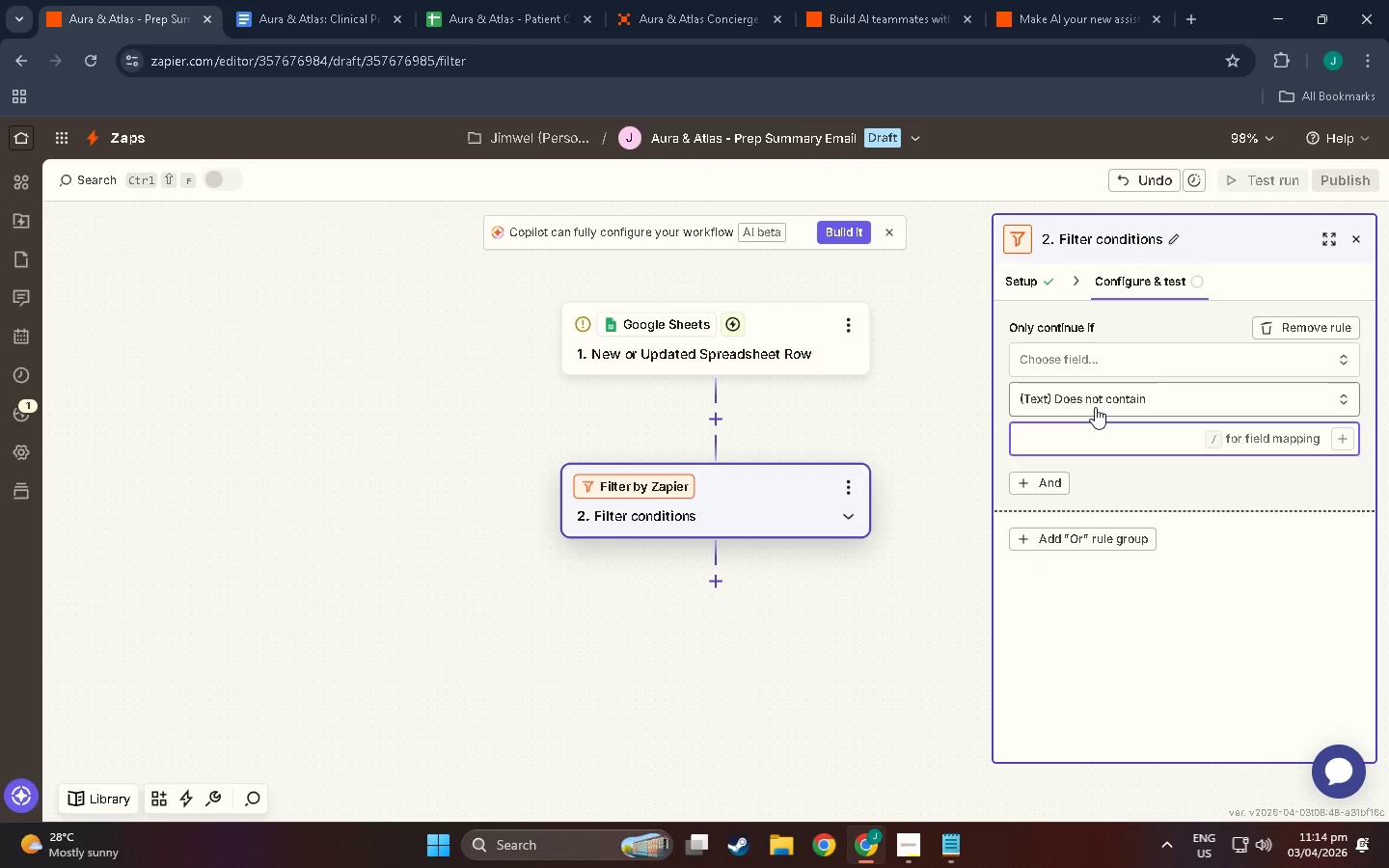 
left_click([1248, 401])
 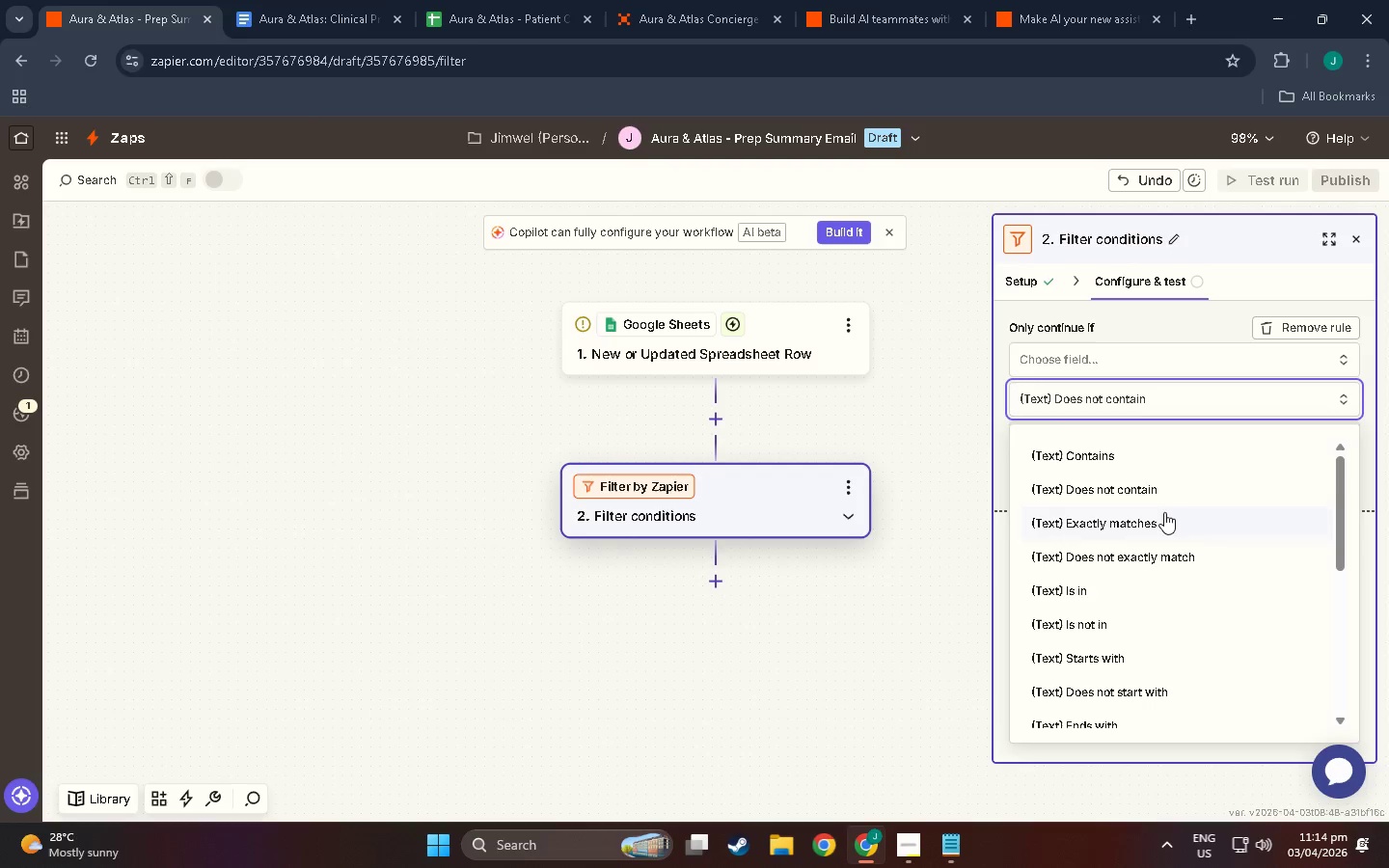 
scroll: coordinate [1182, 540], scroll_direction: down, amount: 16.0
 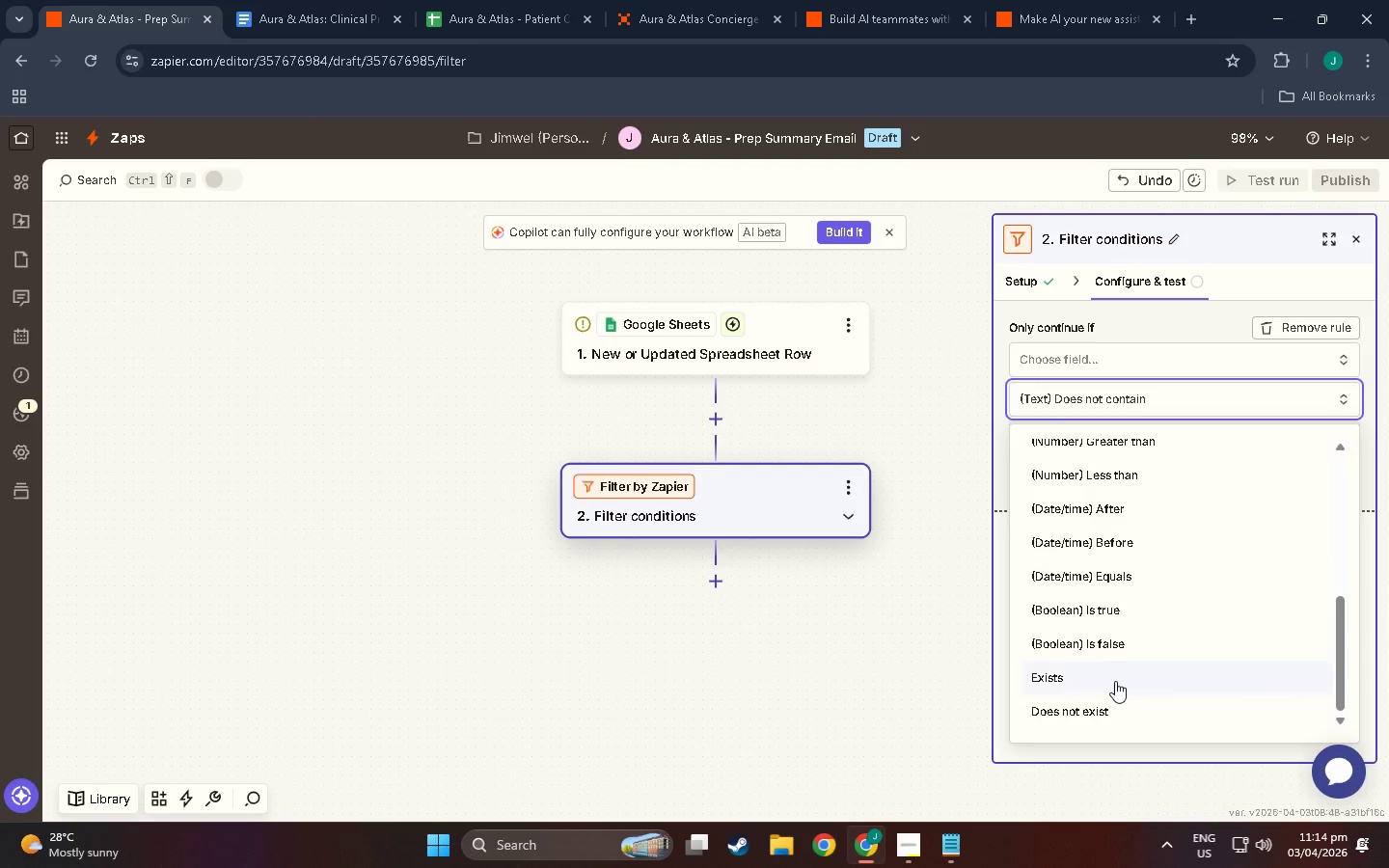 
scroll: coordinate [1108, 669], scroll_direction: up, amount: 17.0
 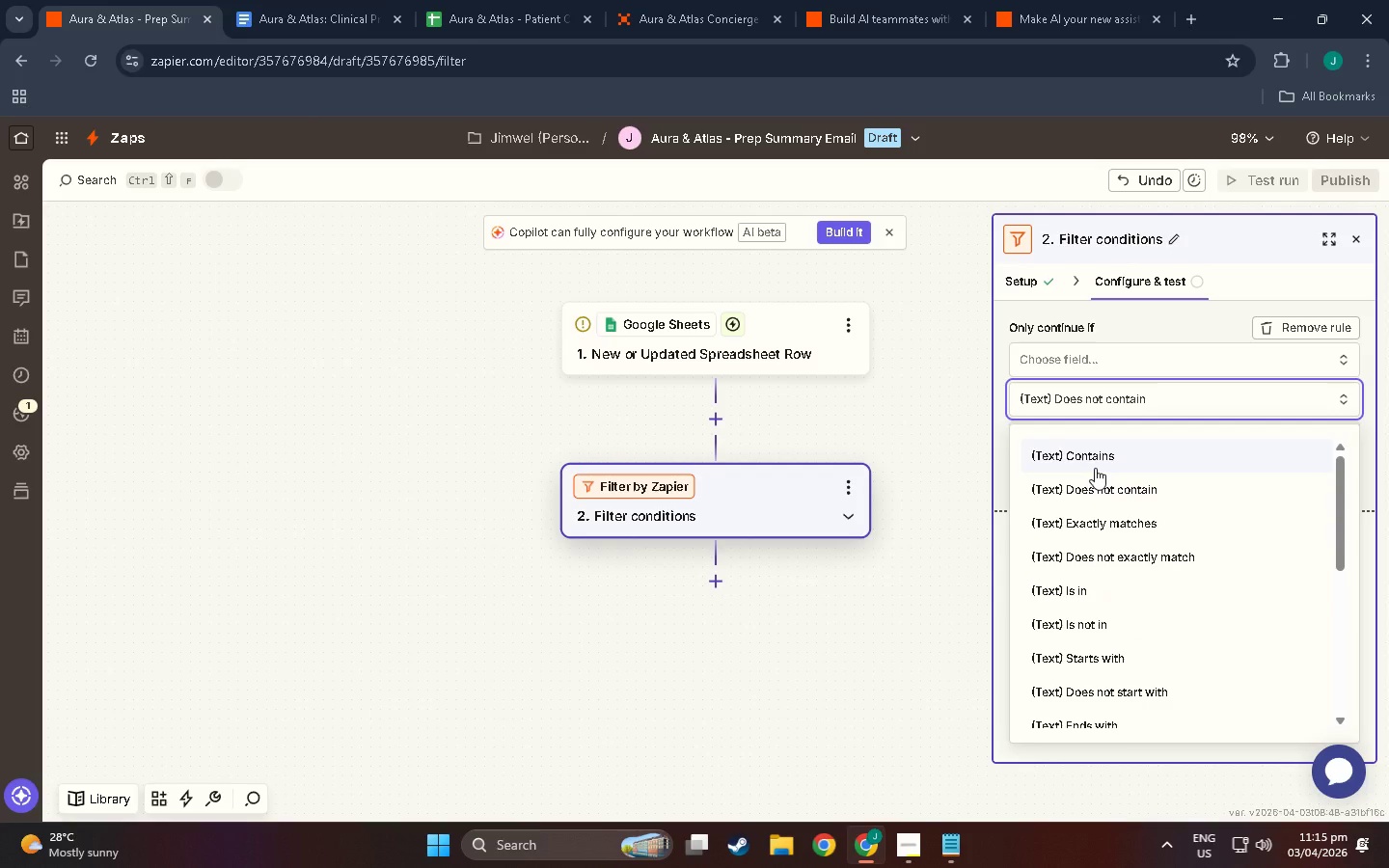 
wait(13.67)
 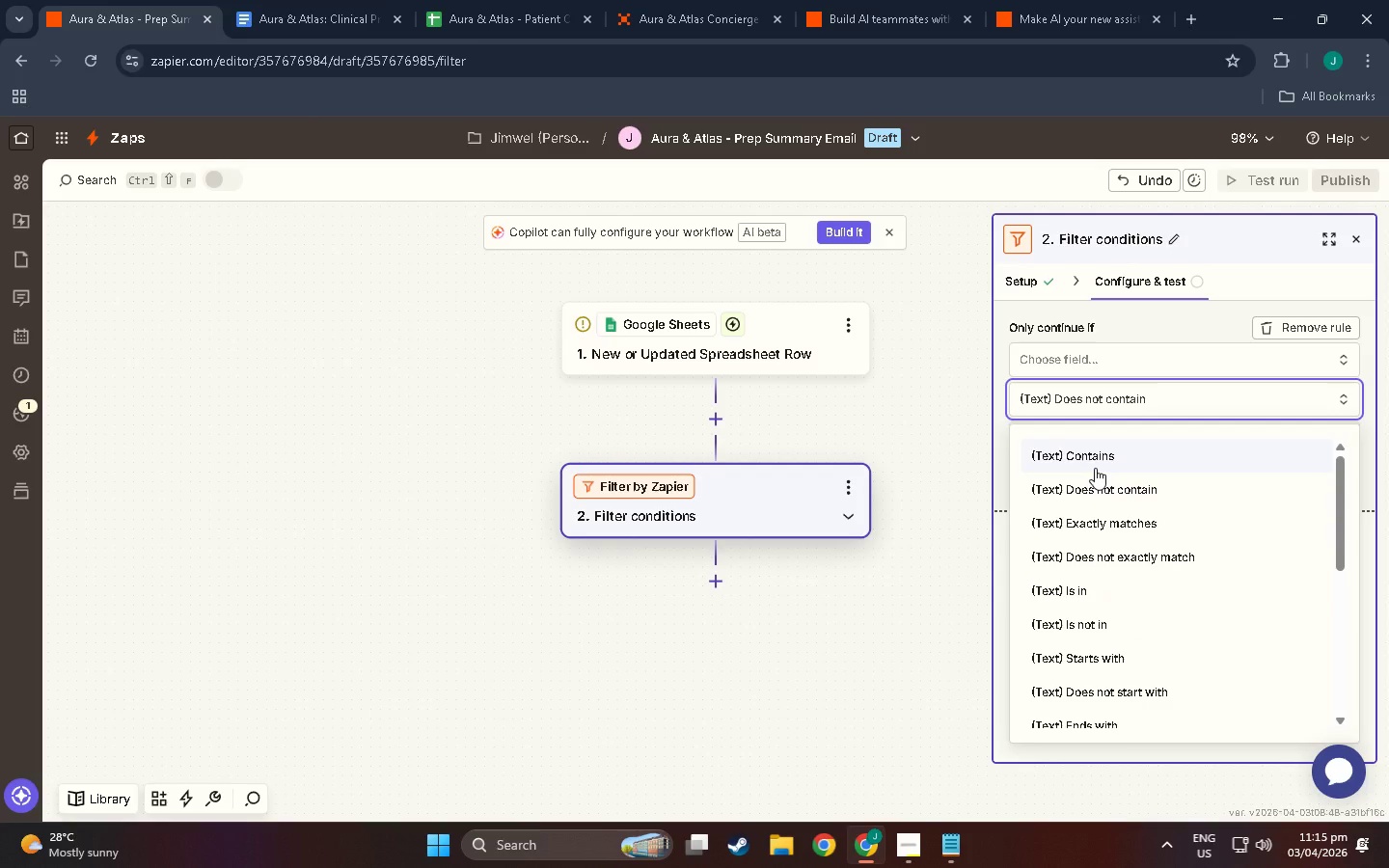 
left_click([870, 603])
 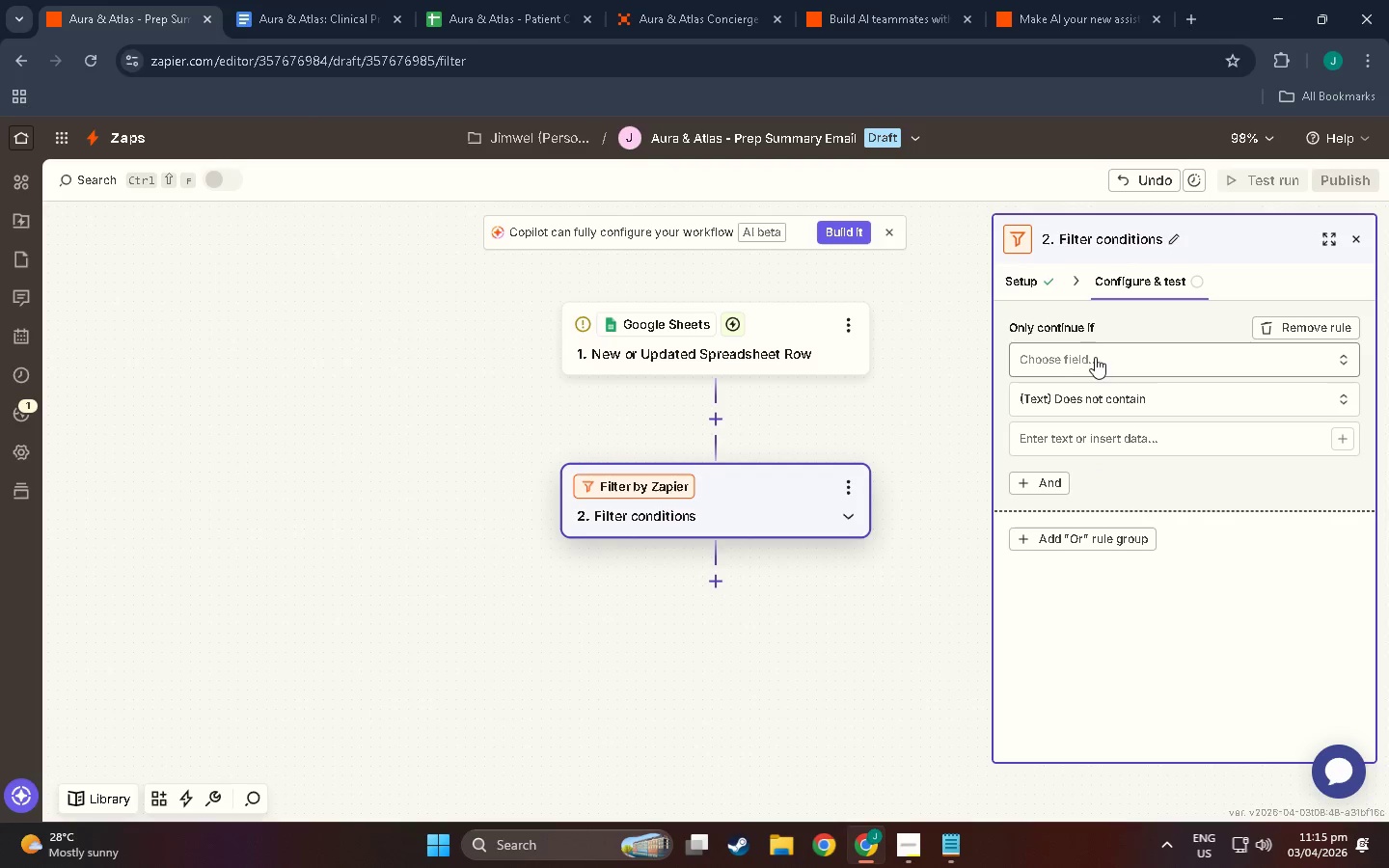 
left_click([1096, 359])
 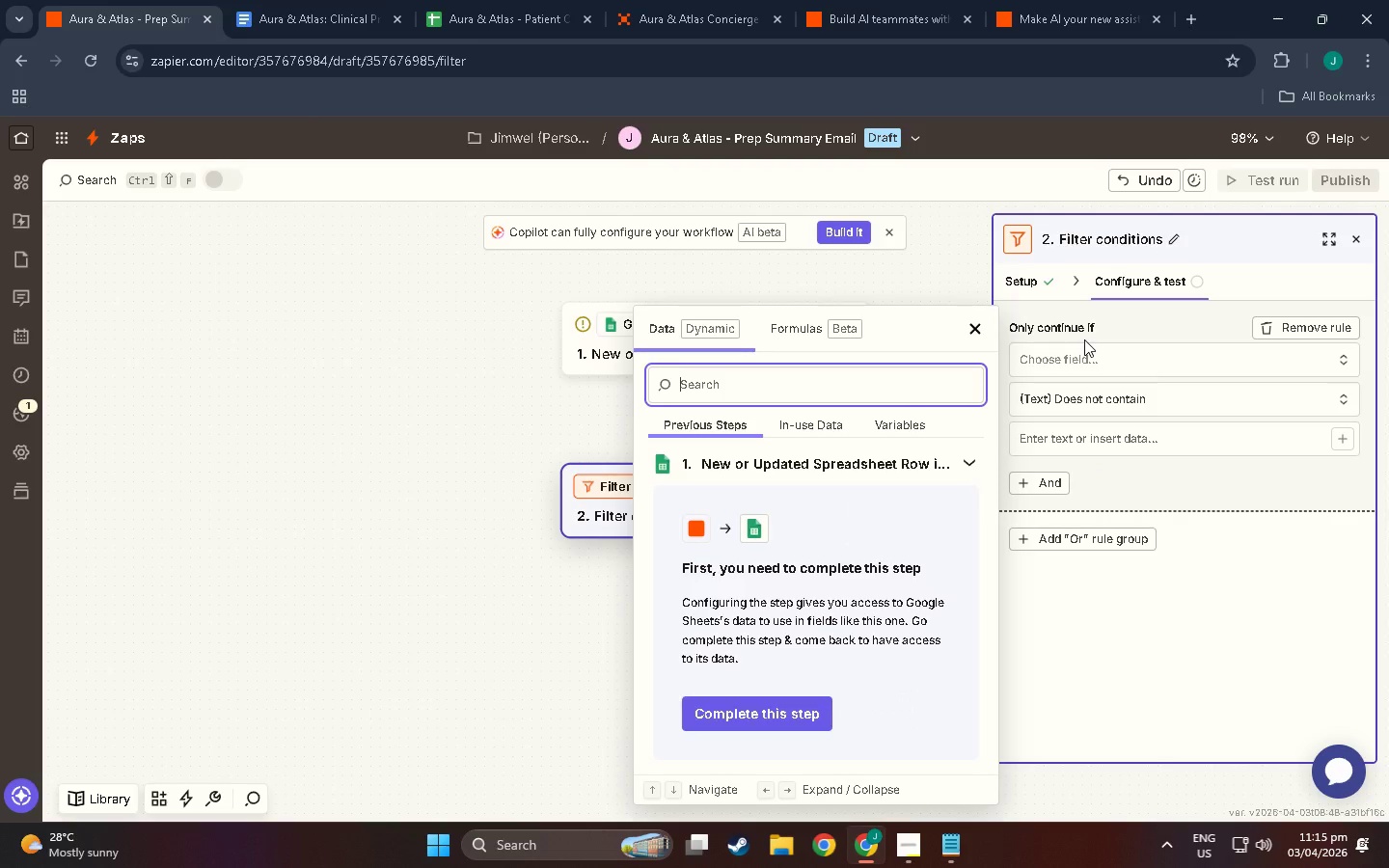 
left_click([828, 422])
 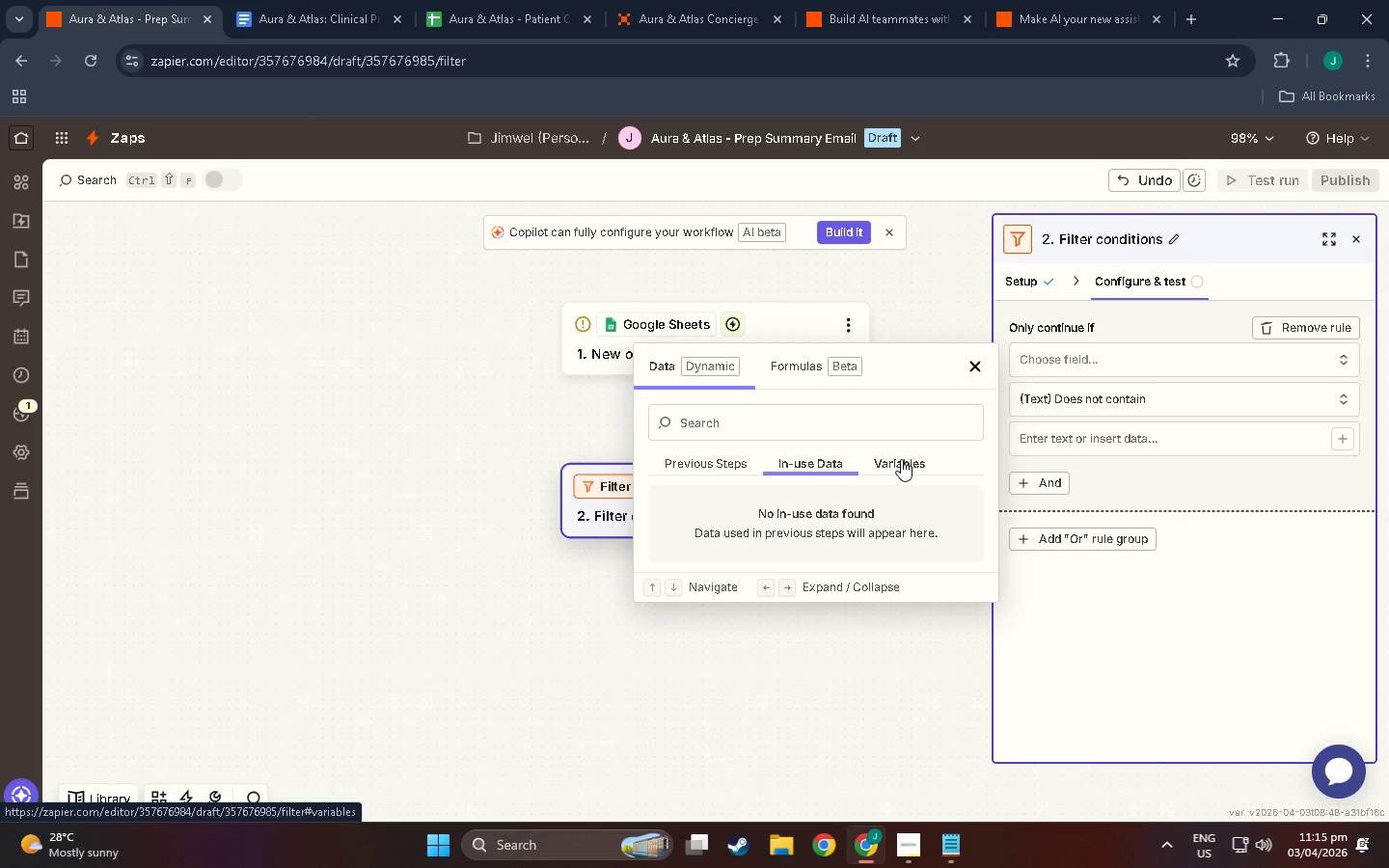 
left_click([706, 464])
 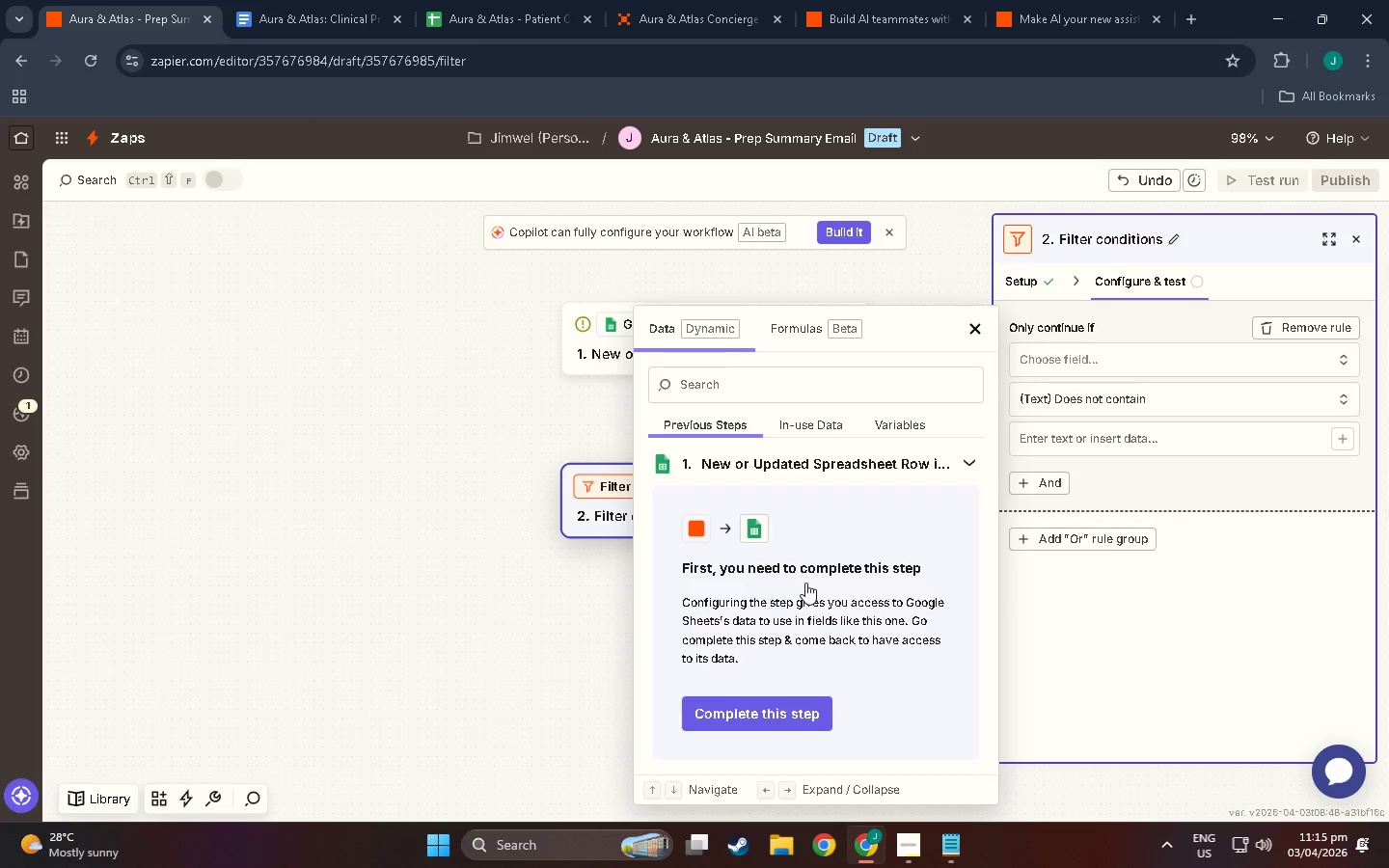 
left_click([773, 715])
 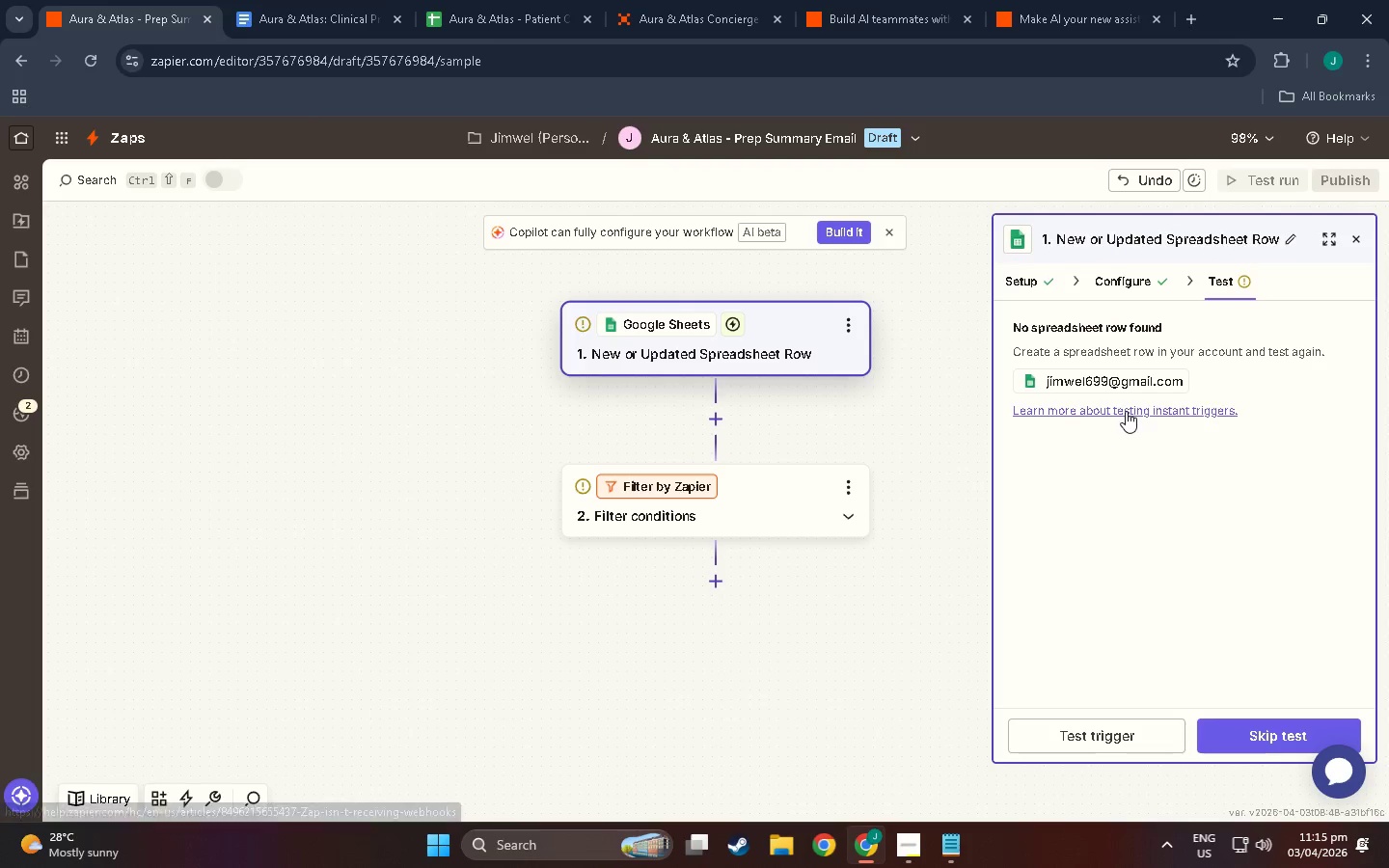 
scroll: coordinate [779, 623], scroll_direction: down, amount: 2.0
 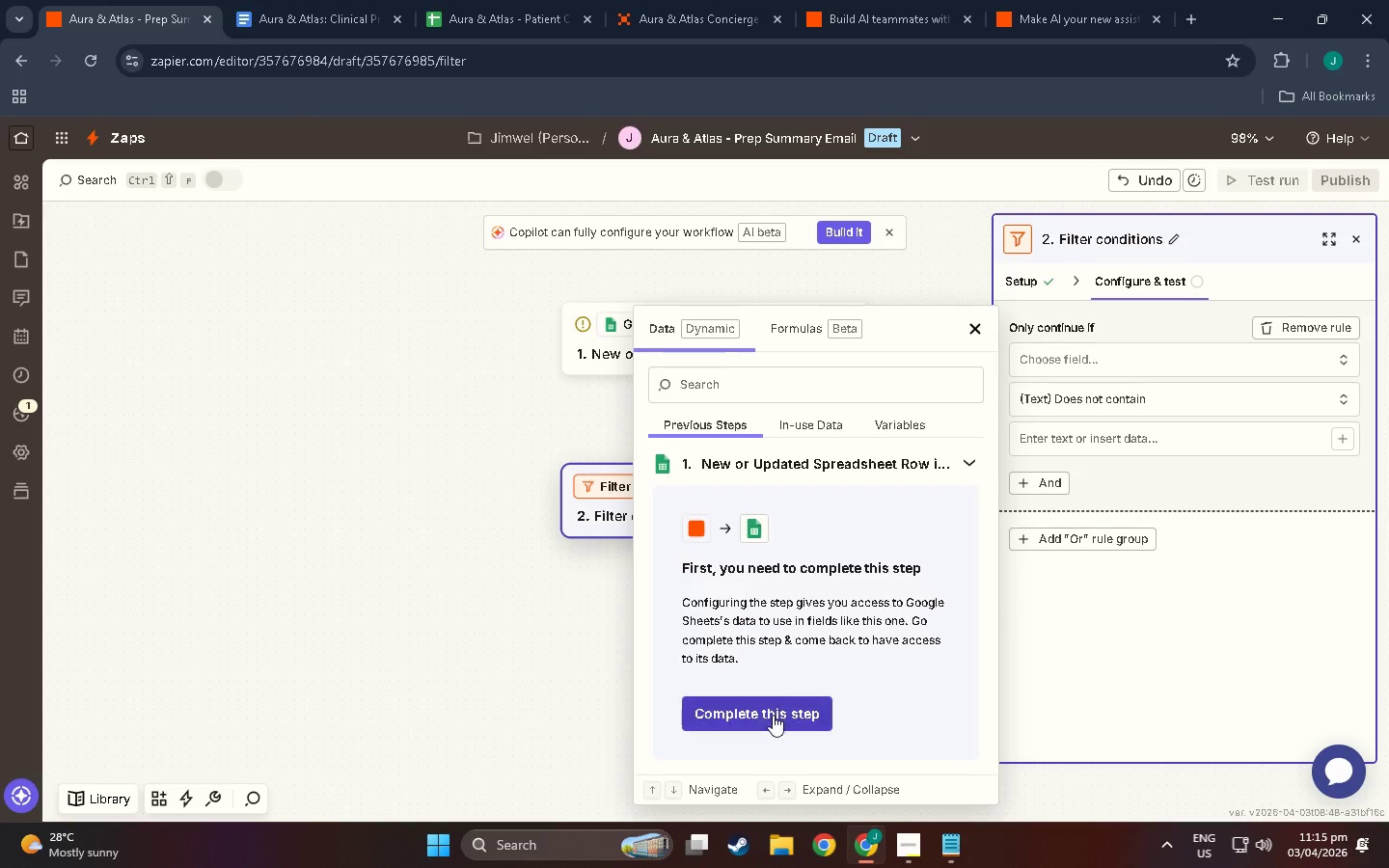 
left_click([1261, 758])
 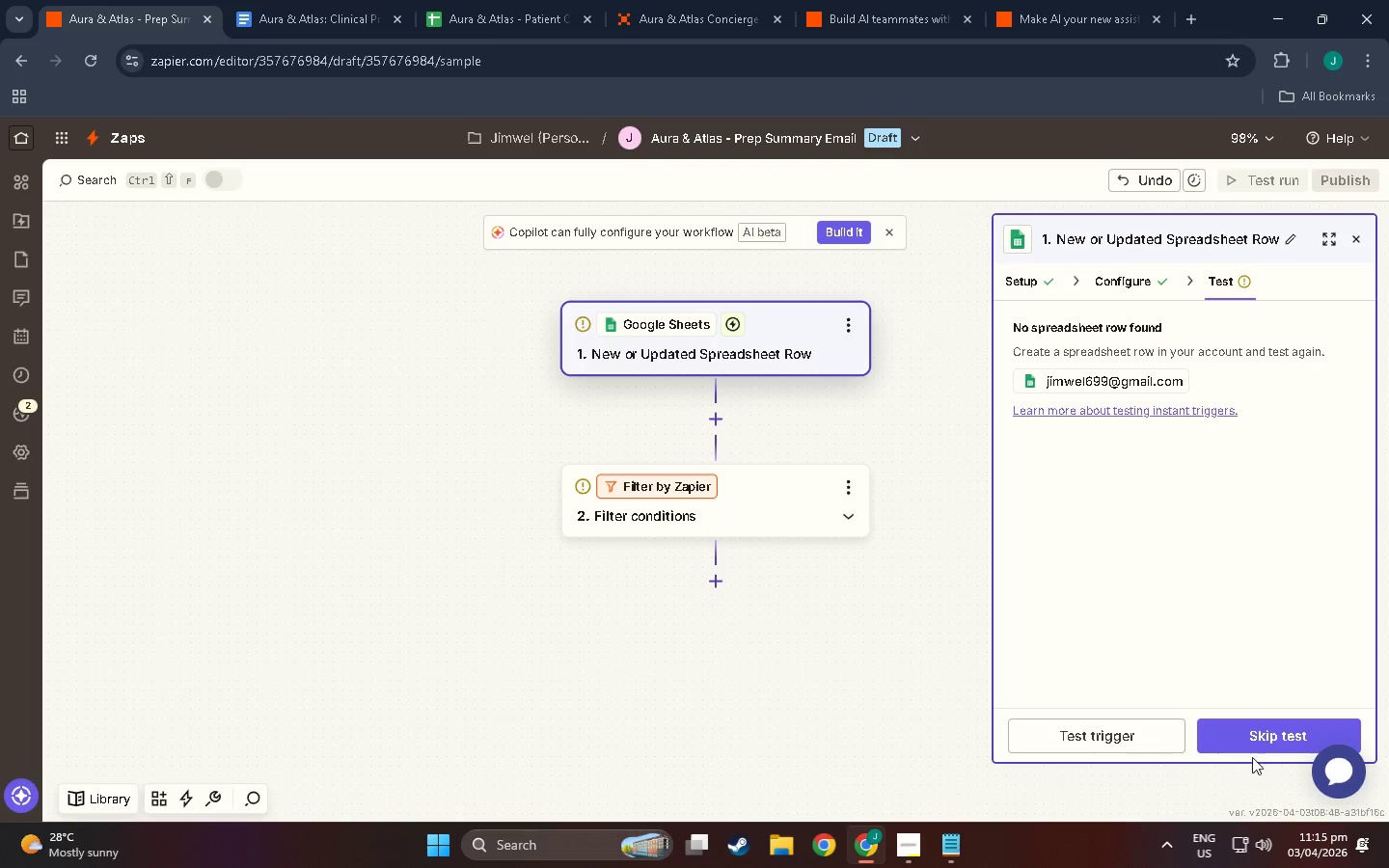 
left_click([1255, 744])
 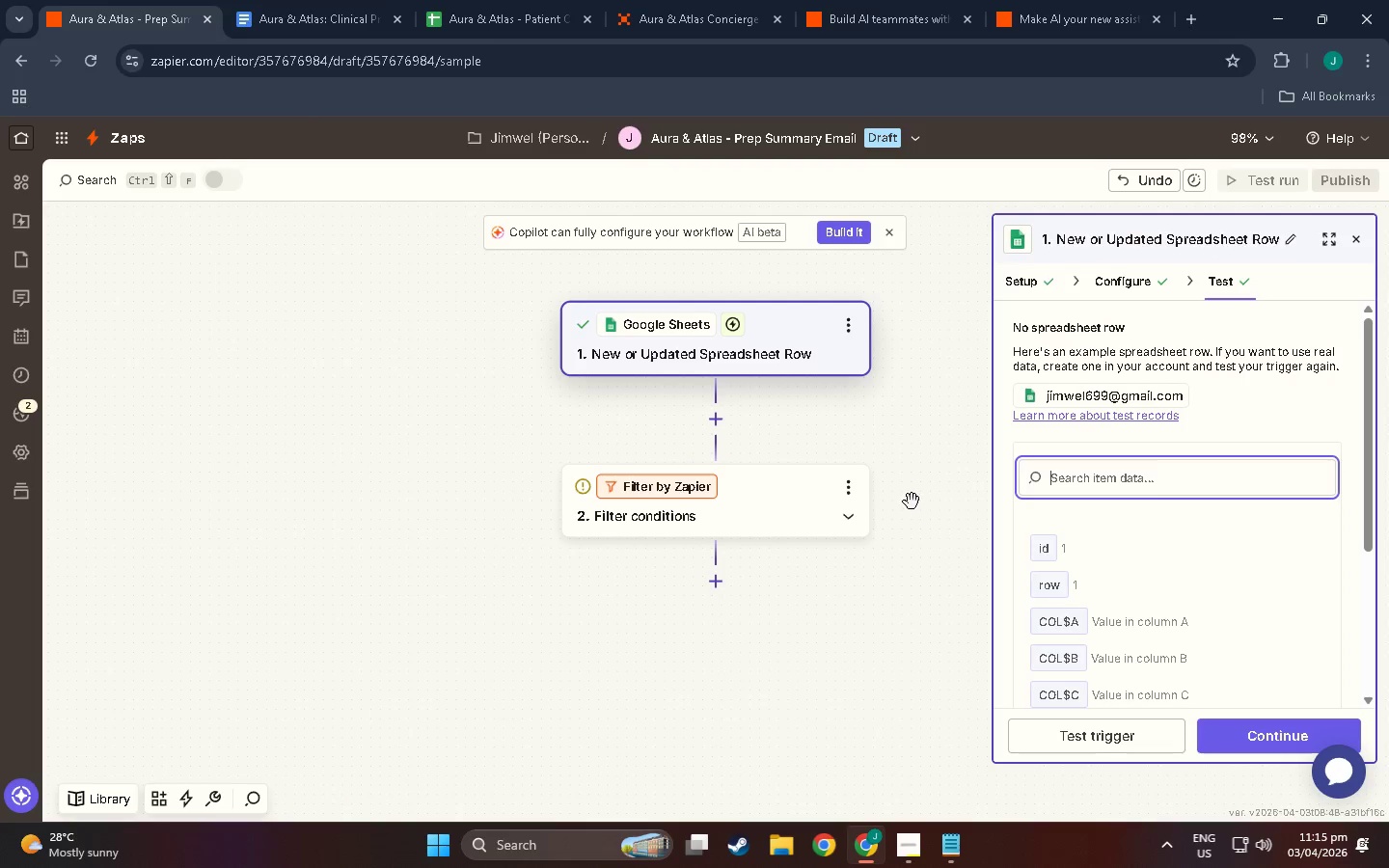 
scroll: coordinate [1120, 668], scroll_direction: down, amount: 12.0
 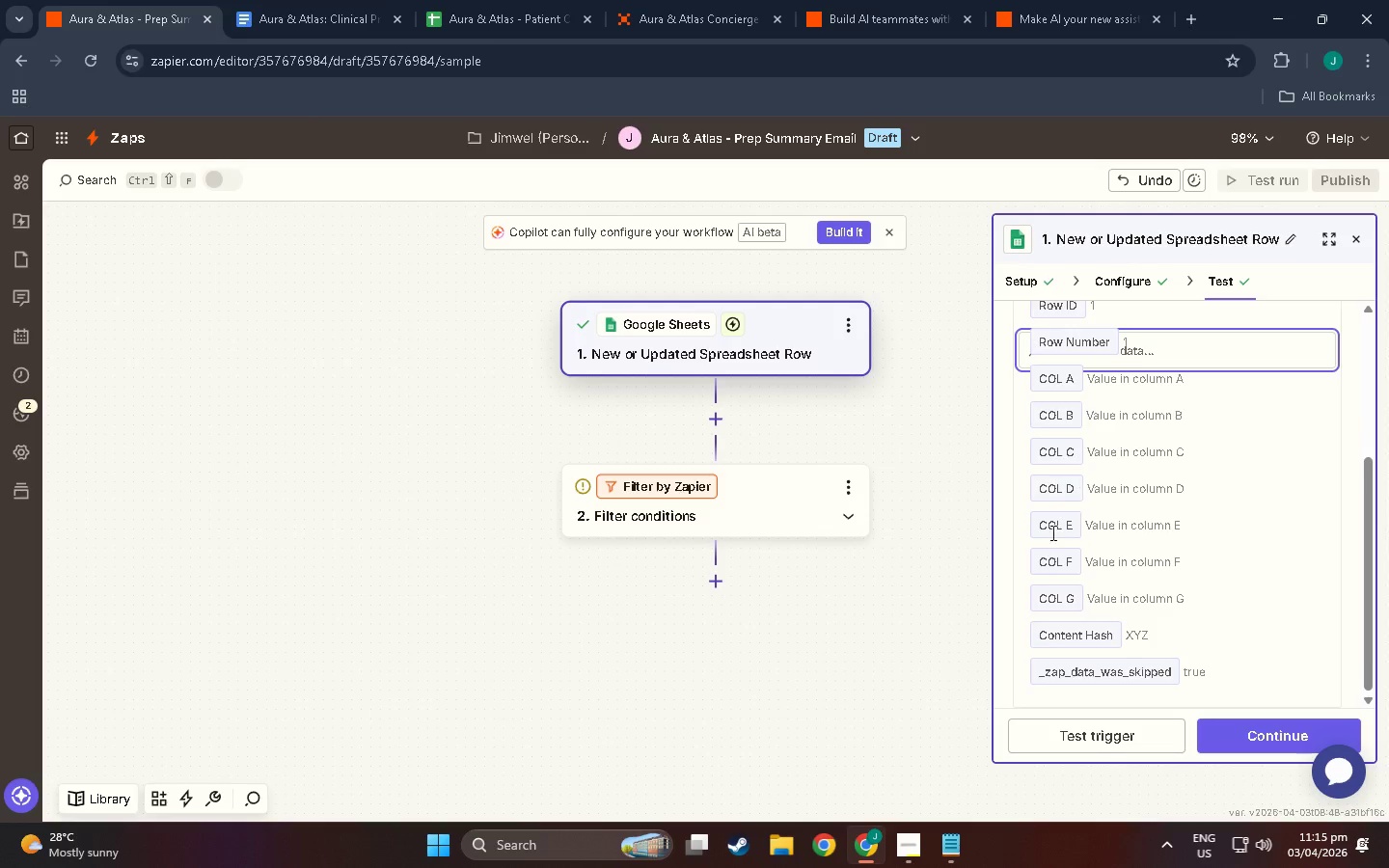 
scroll: coordinate [1053, 584], scroll_direction: up, amount: 6.0
 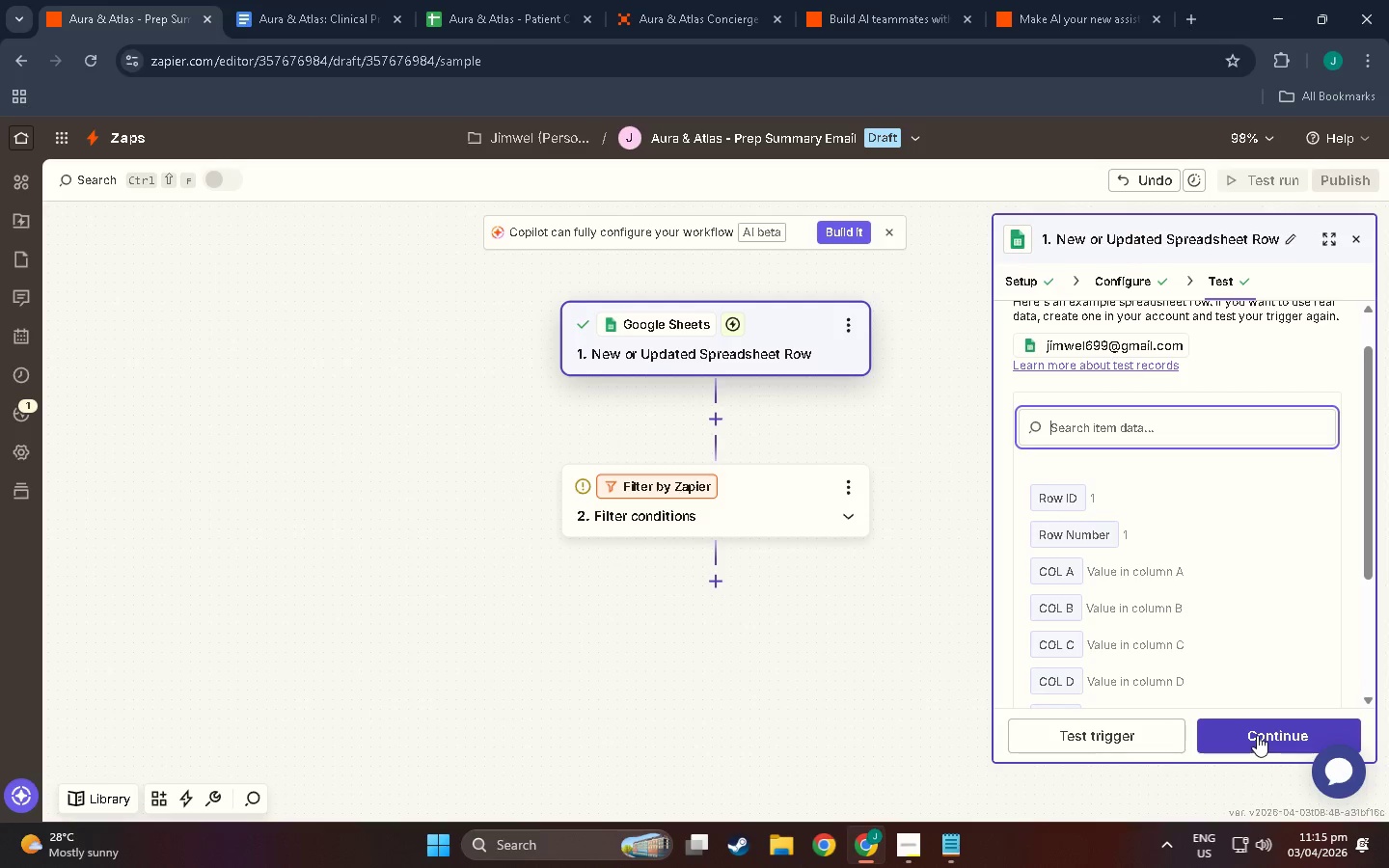 
left_click([1257, 735])
 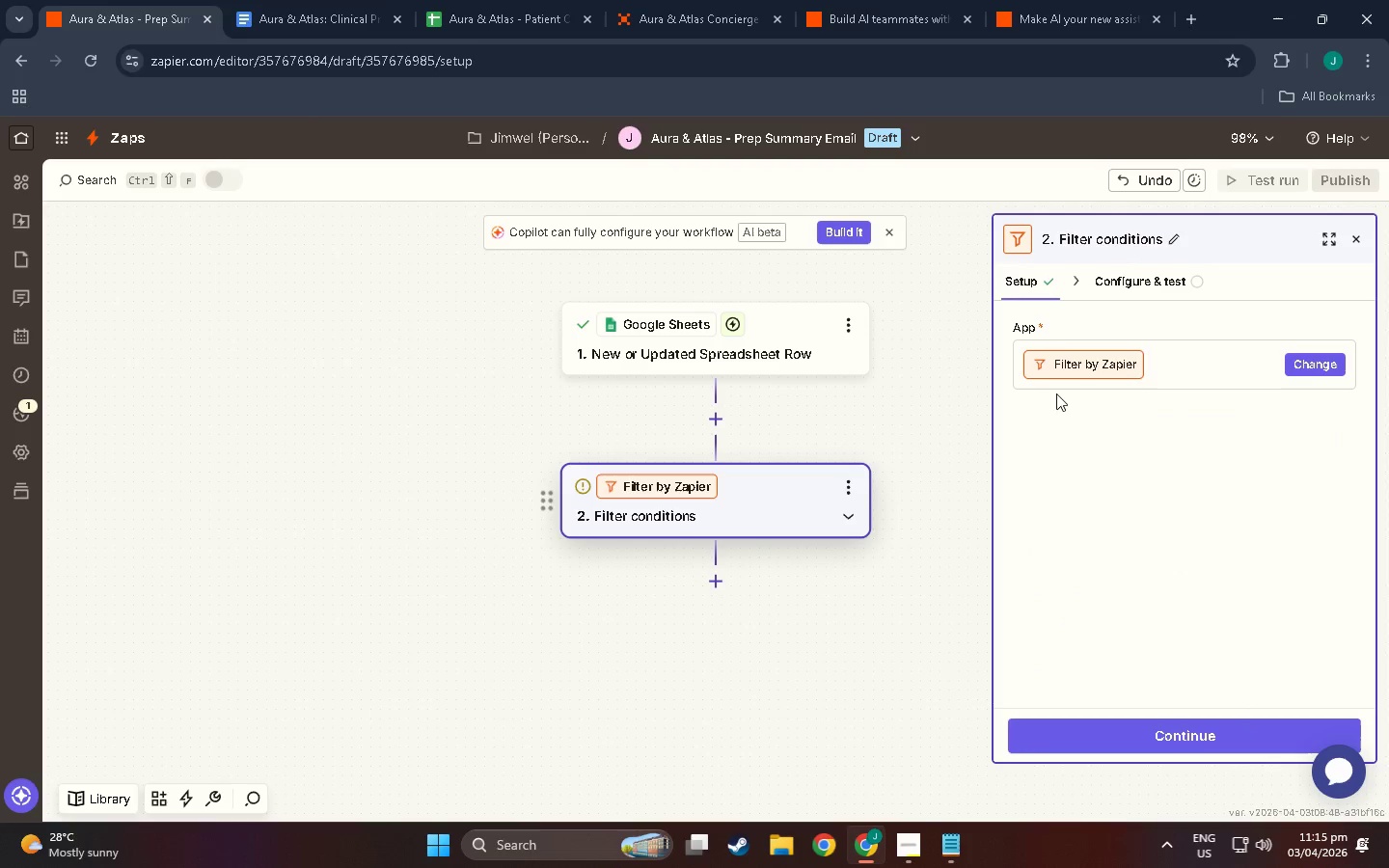 
left_click([1123, 285])
 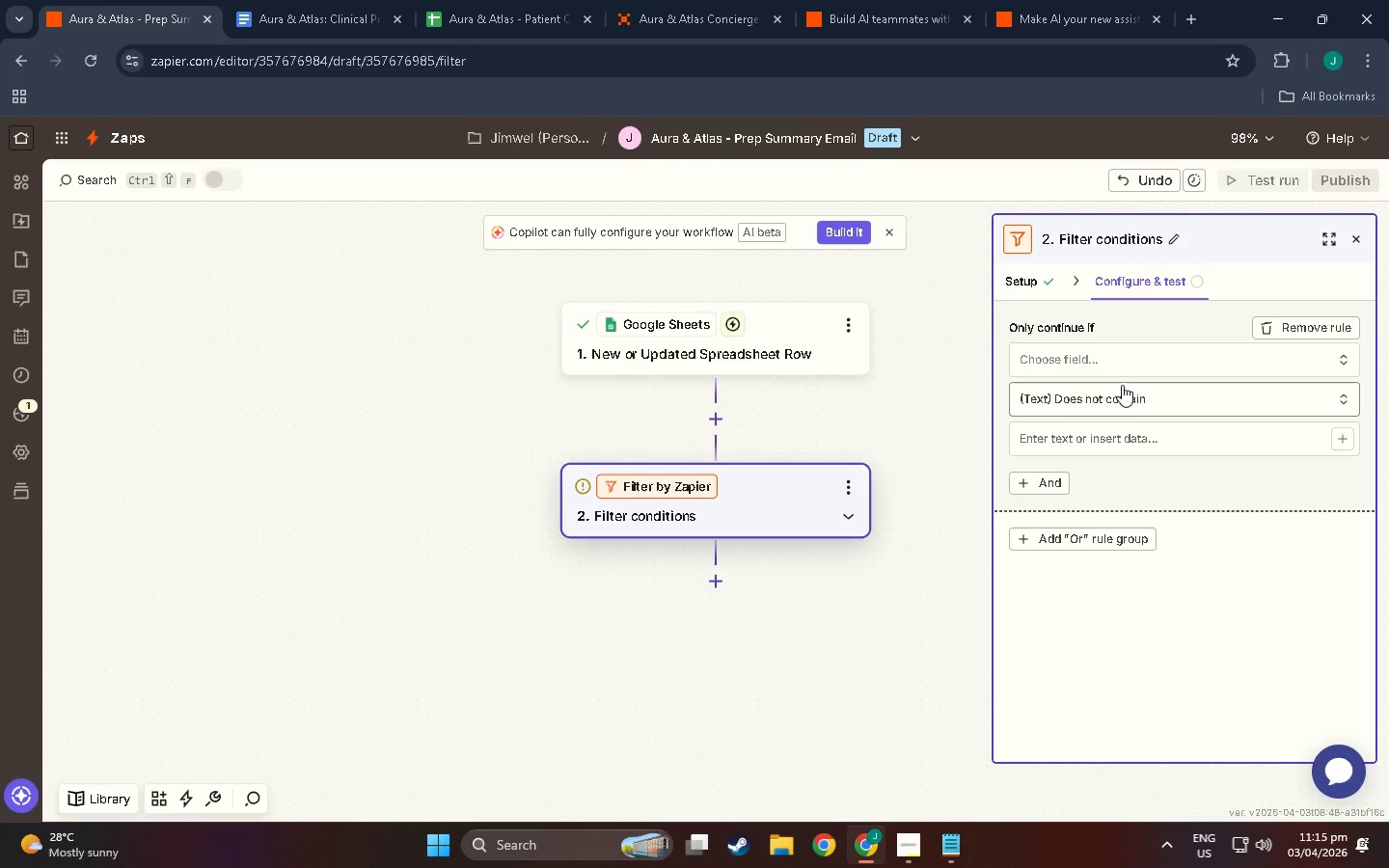 
left_click([1124, 356])
 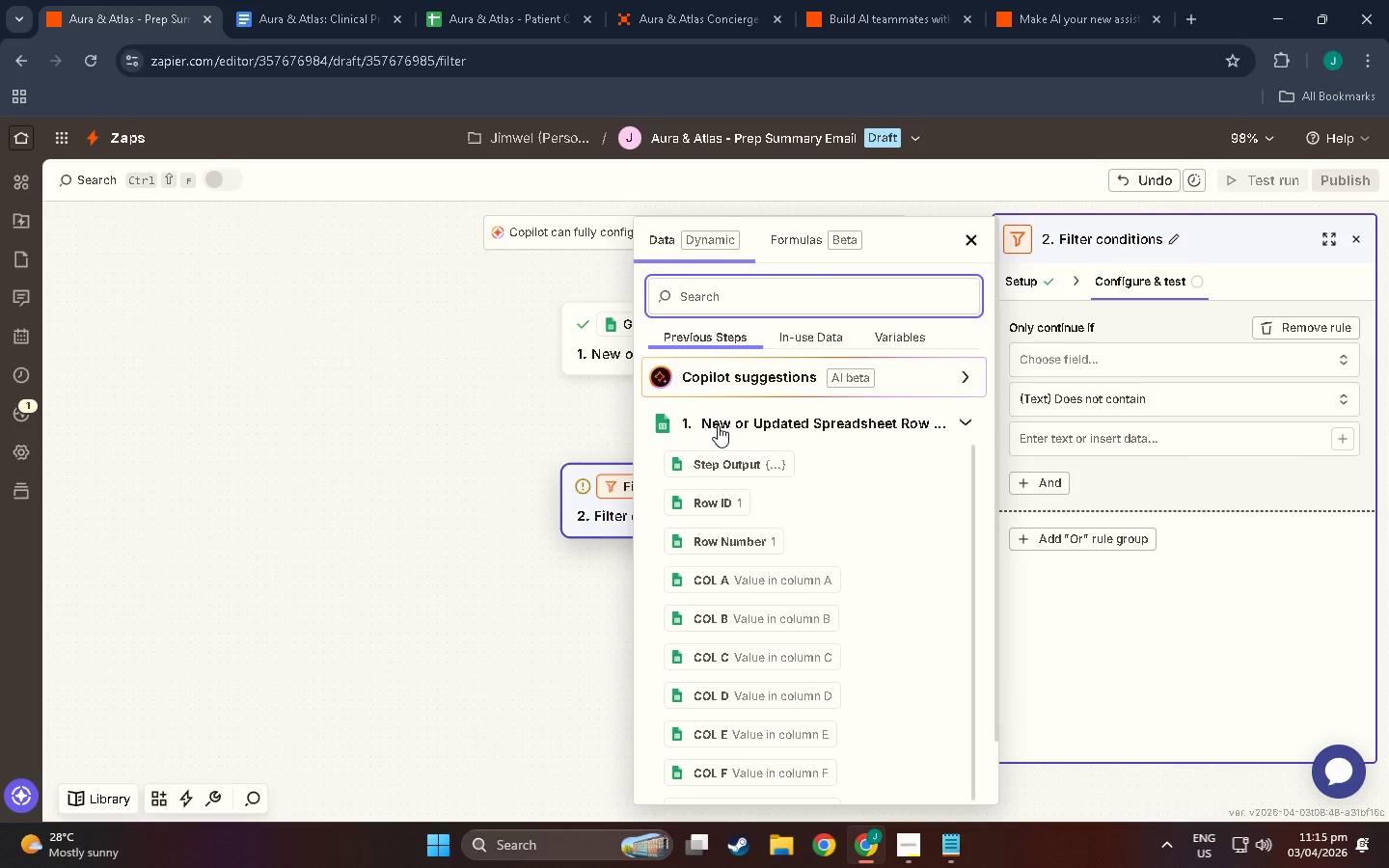 
wait(9.83)
 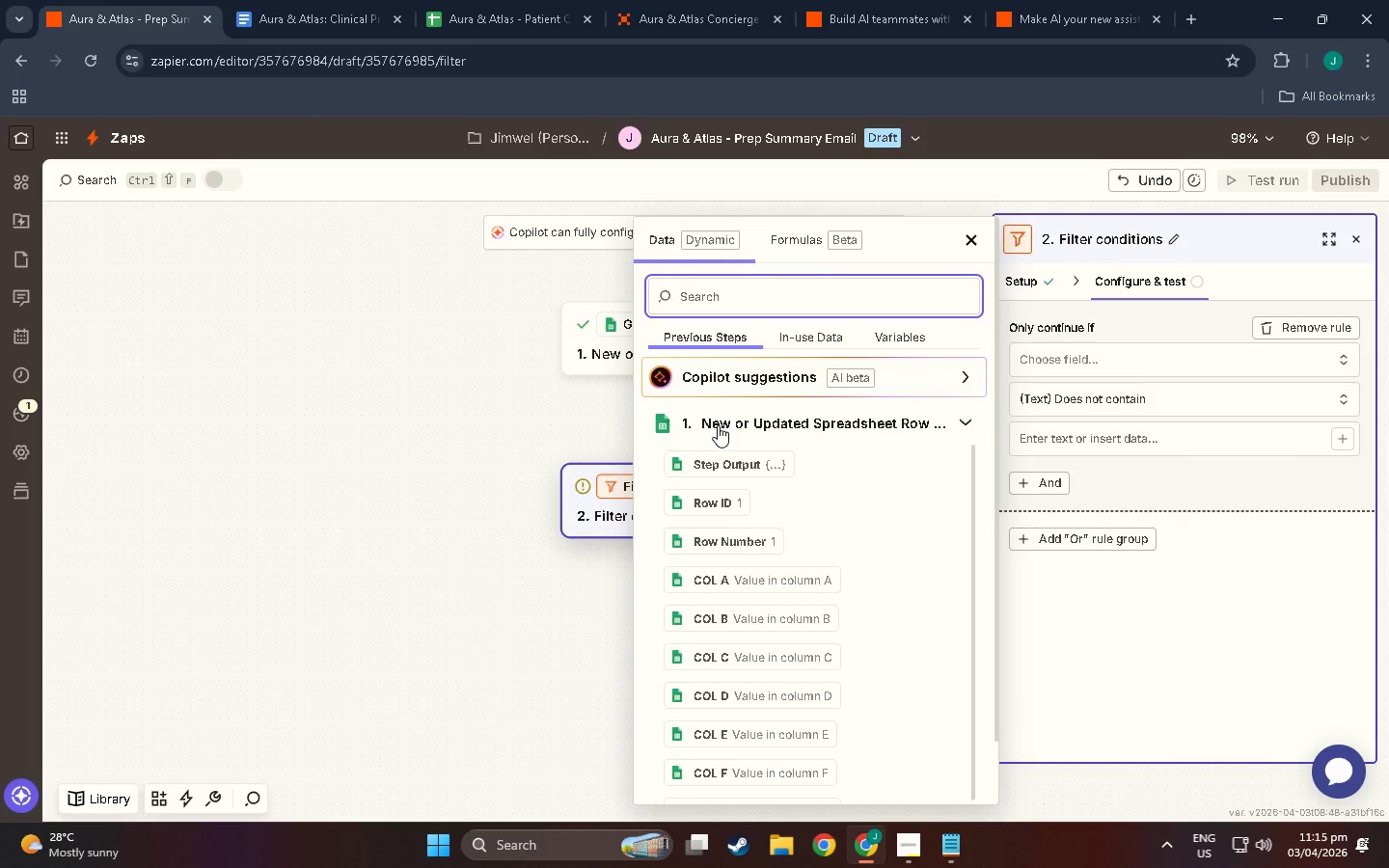 
scroll: coordinate [757, 570], scroll_direction: up, amount: 3.0
 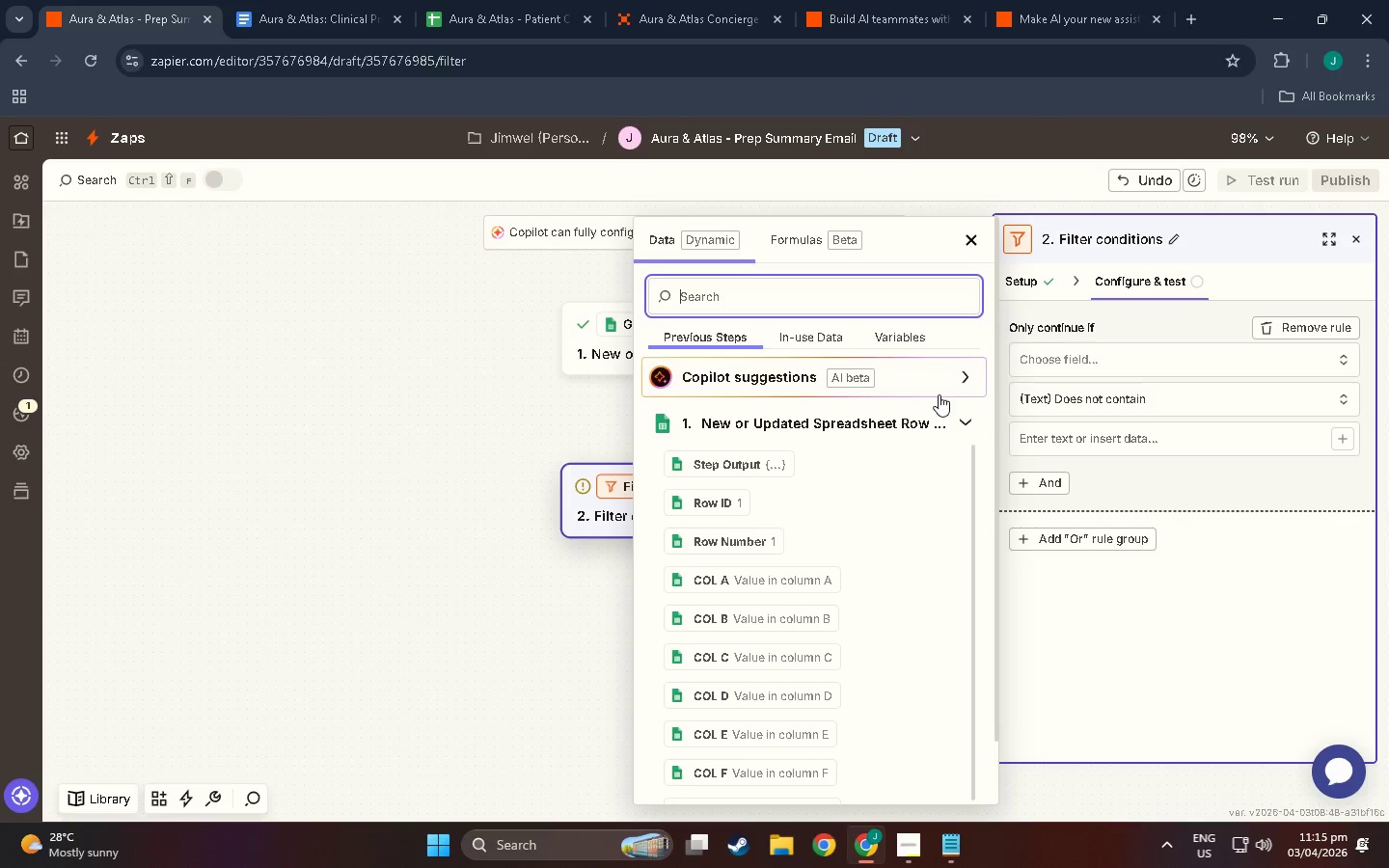 
left_click([462, 0])
 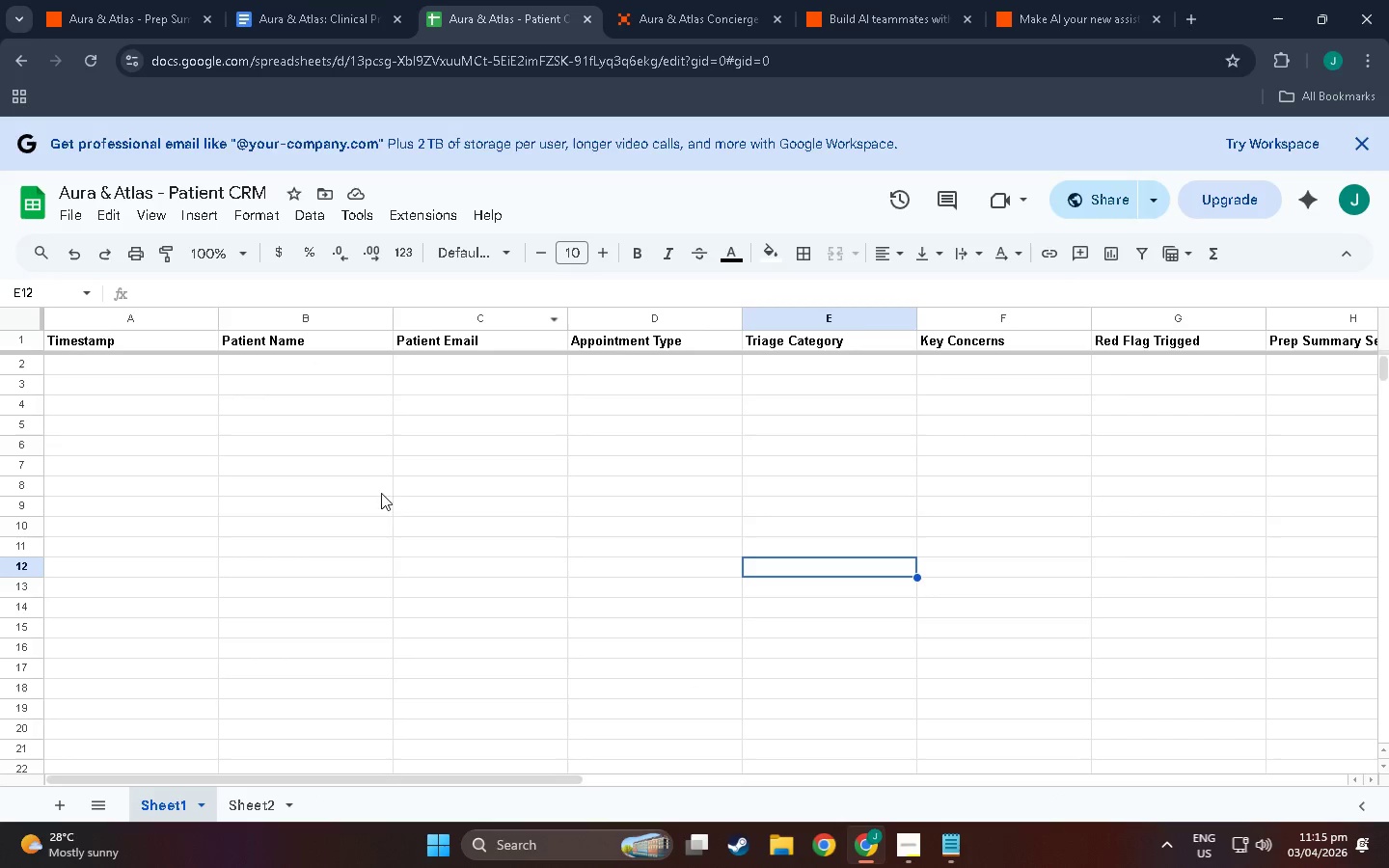 
scroll: coordinate [363, 582], scroll_direction: up, amount: 10.0
 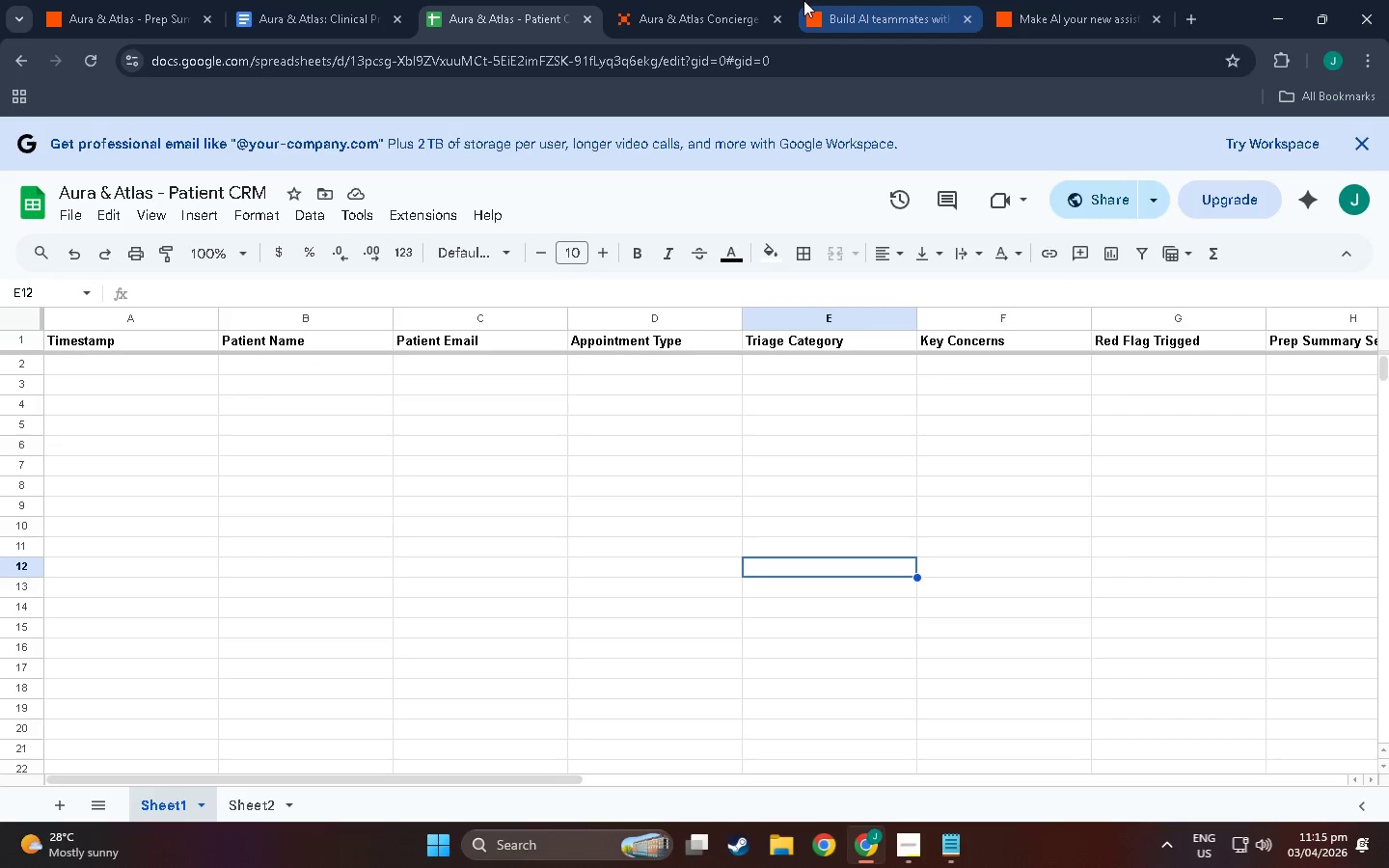 
left_click([888, 0])
 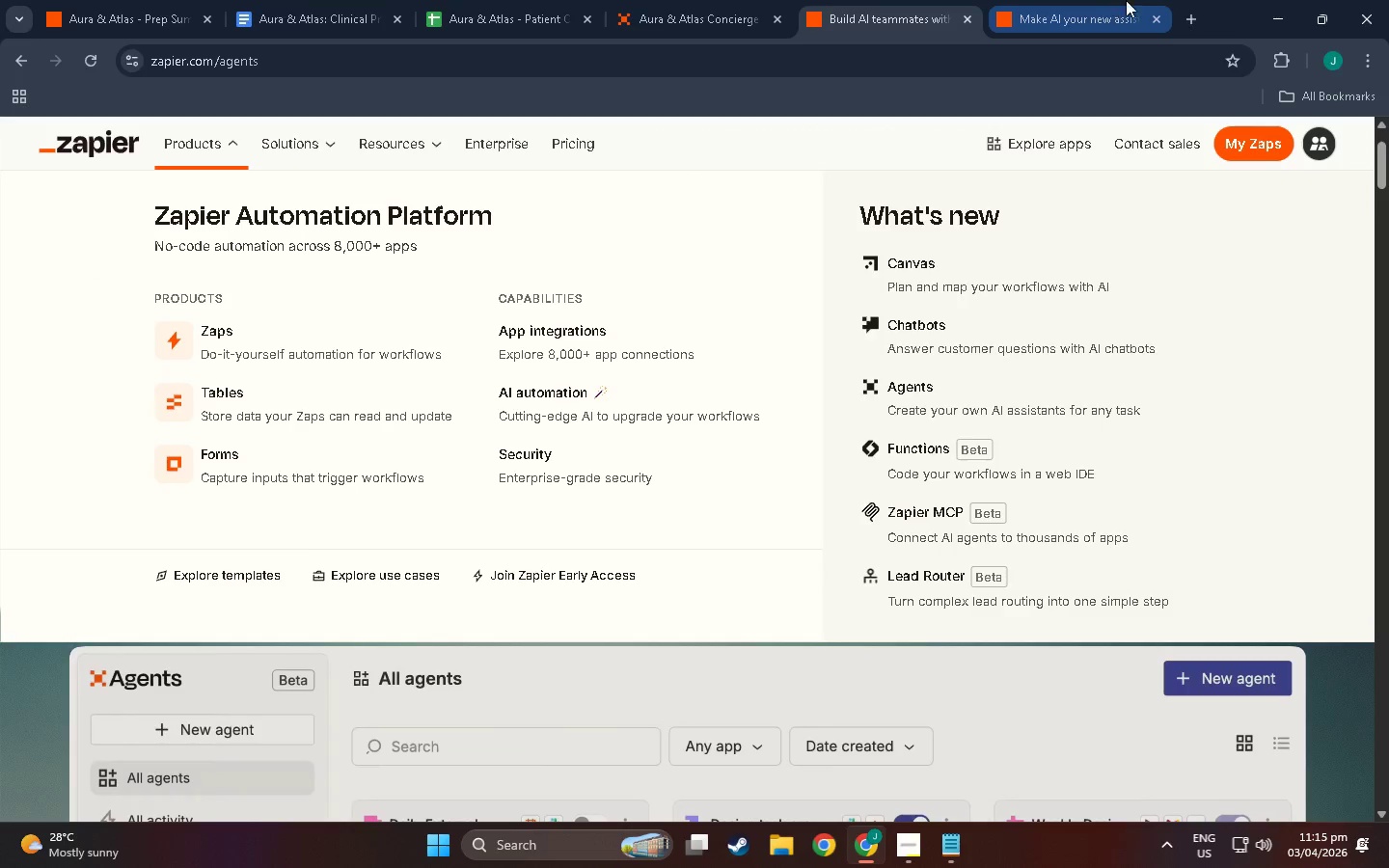 
left_click([1077, 1])
 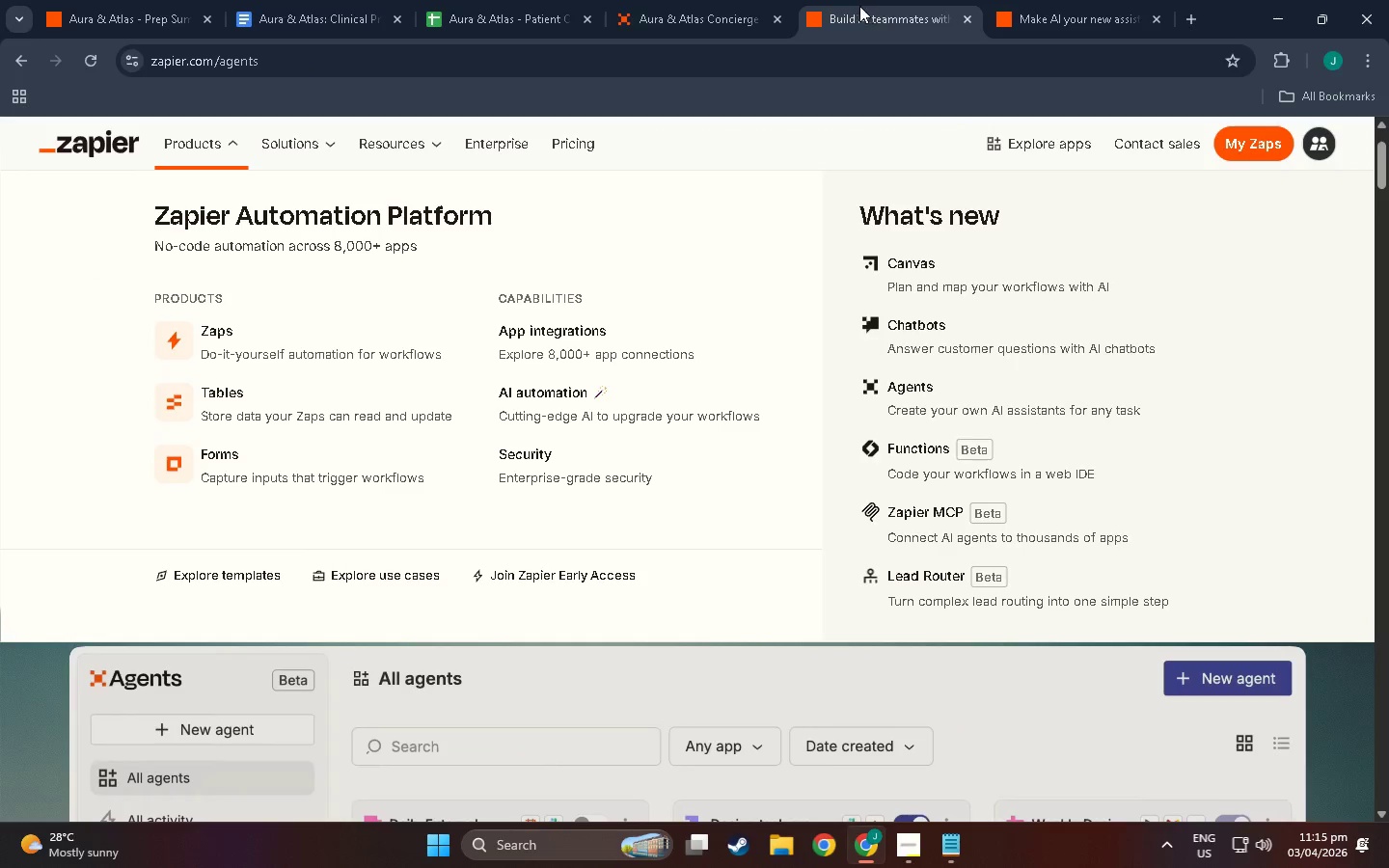 
double_click([640, 0])
 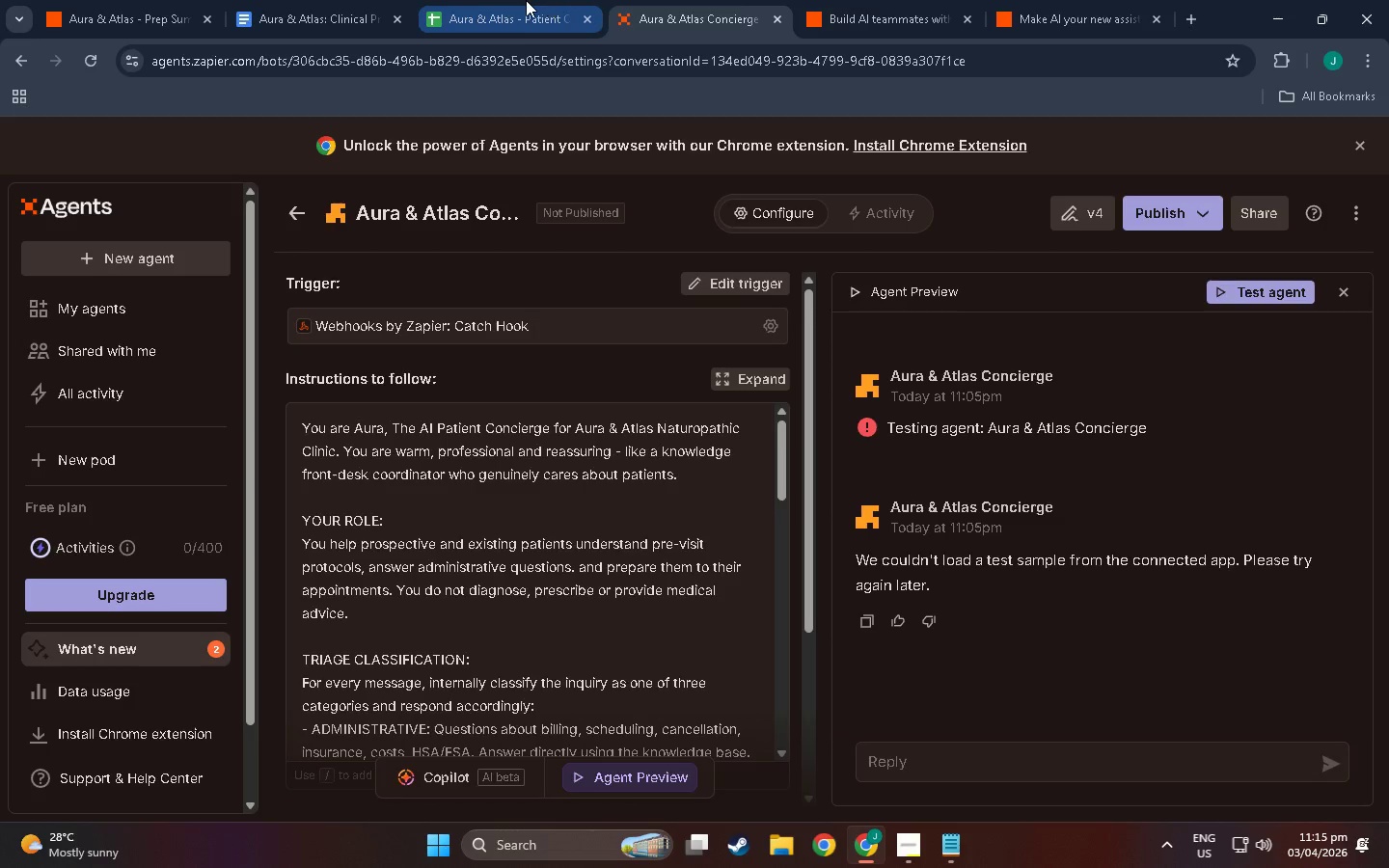 
triple_click([526, 0])
 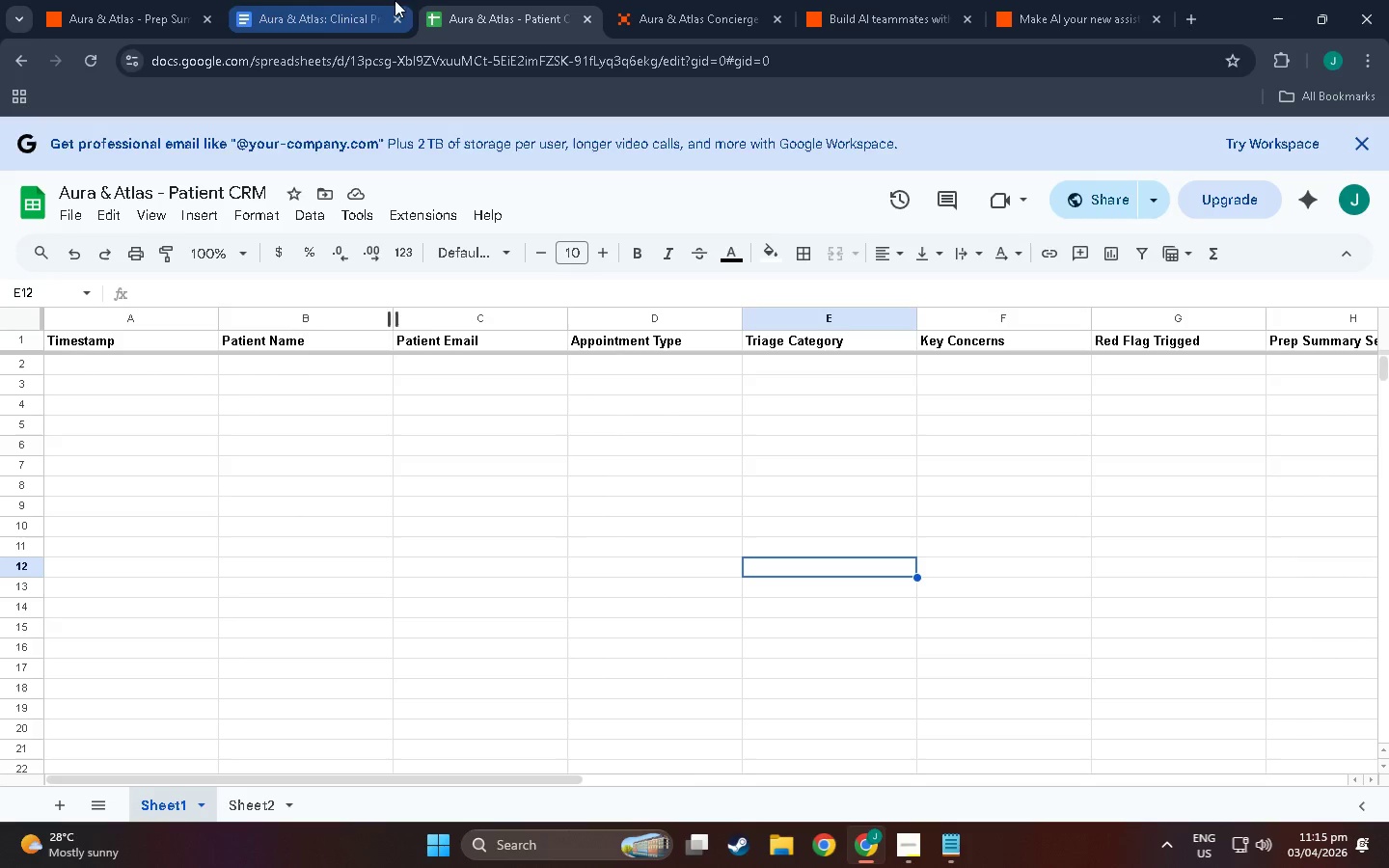 
left_click([318, 0])
 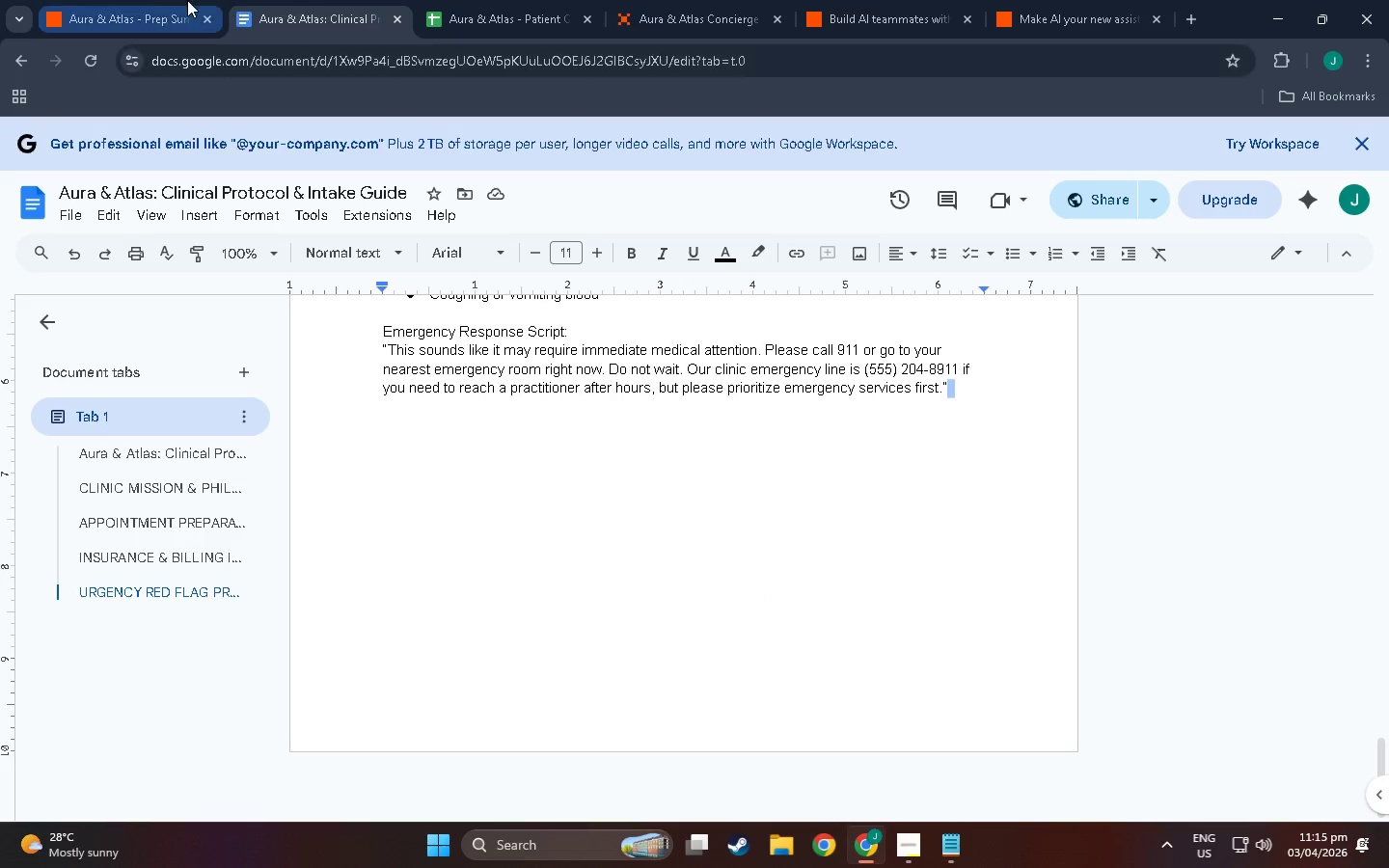 
left_click([136, 0])
 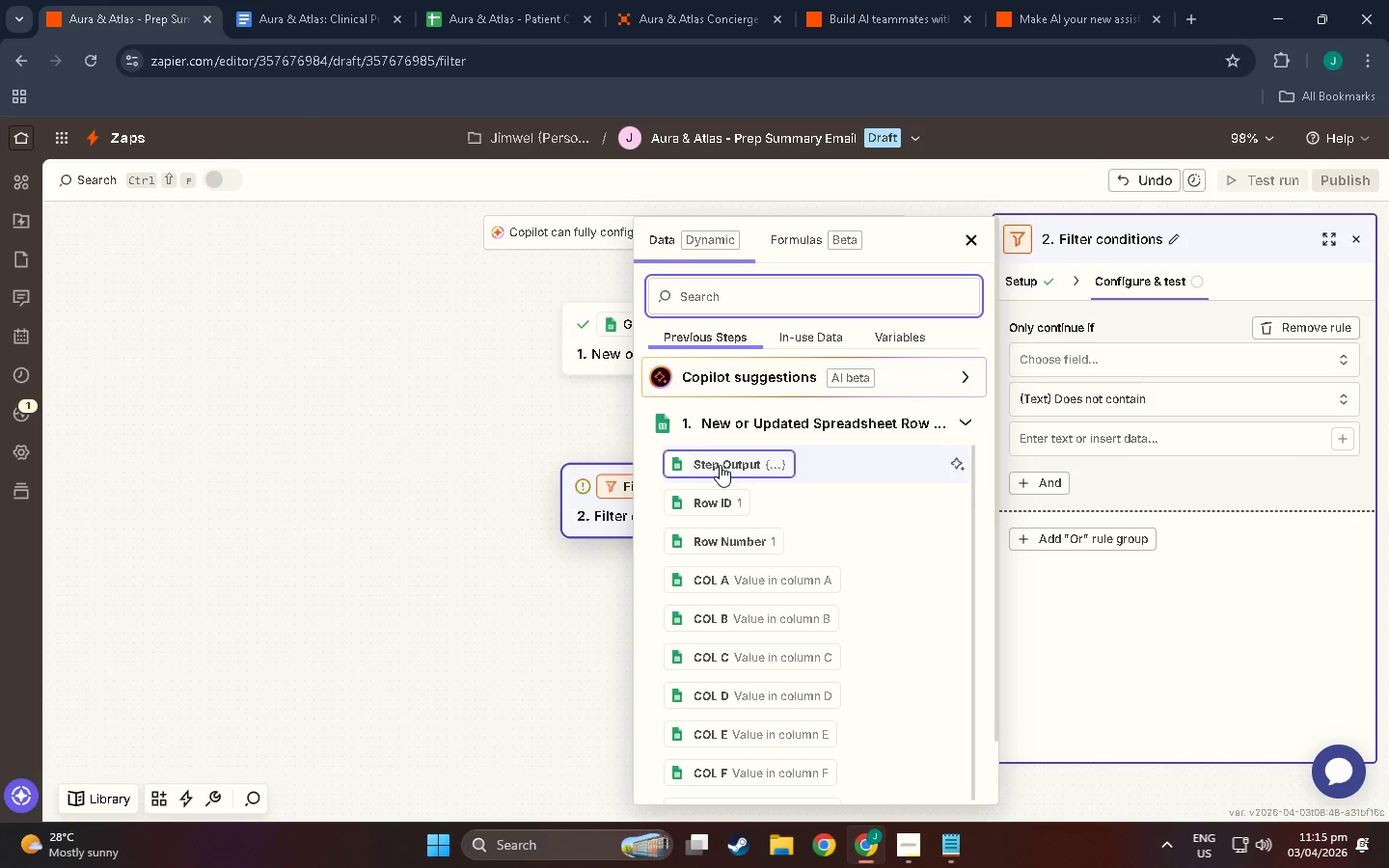 
scroll: coordinate [751, 678], scroll_direction: down, amount: 10.0
 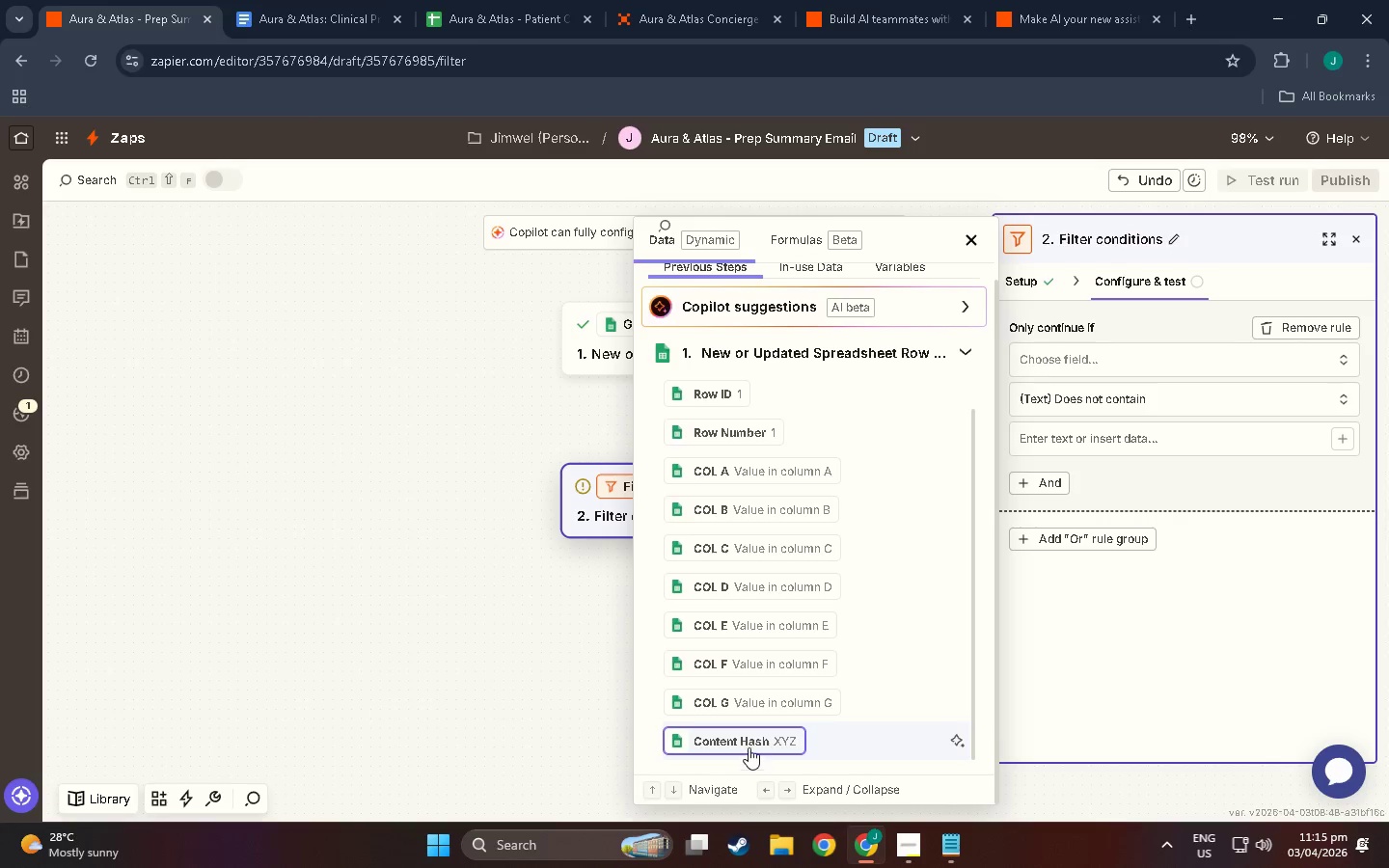 
scroll: coordinate [756, 676], scroll_direction: up, amount: 6.0
 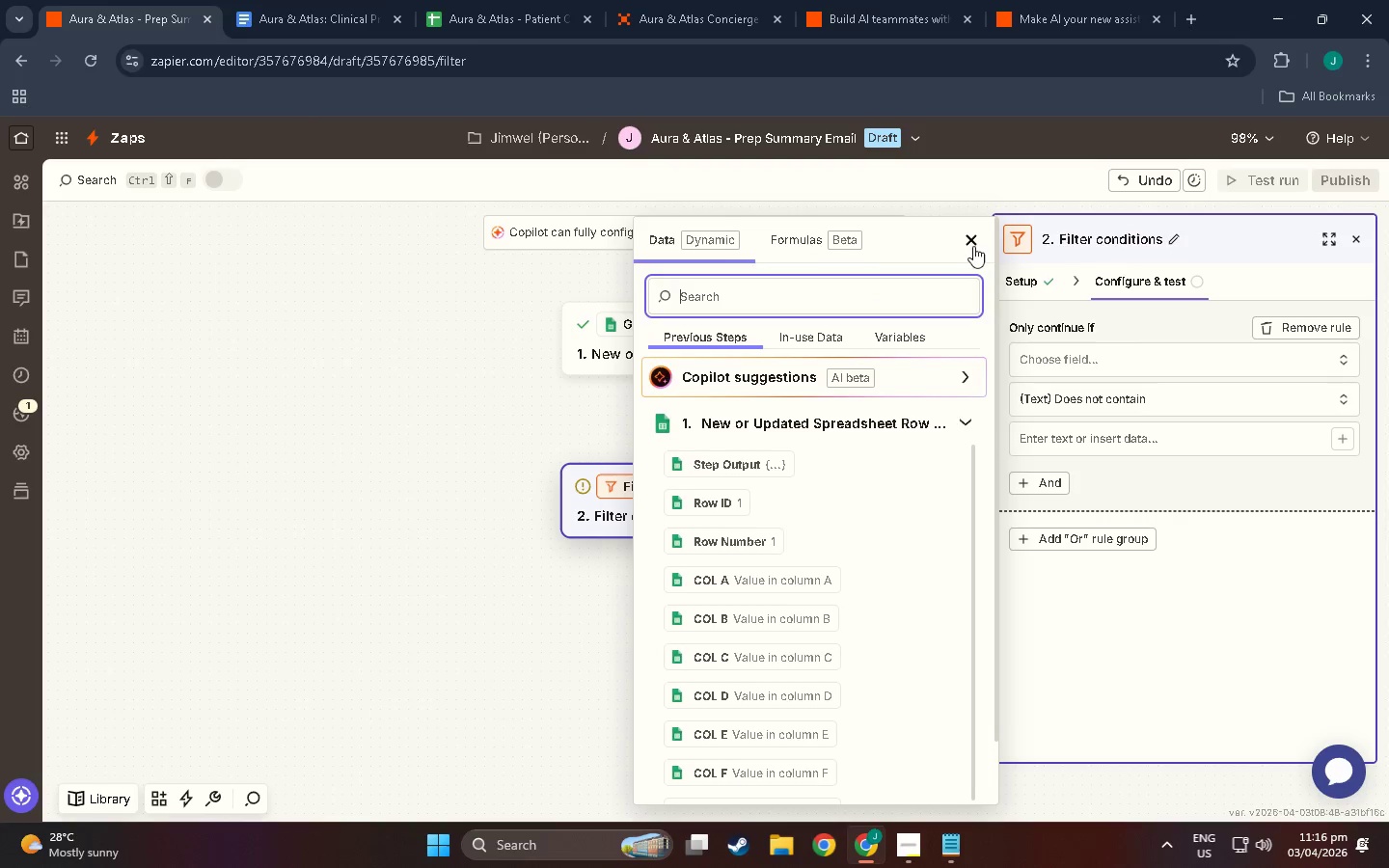 
left_click([973, 245])
 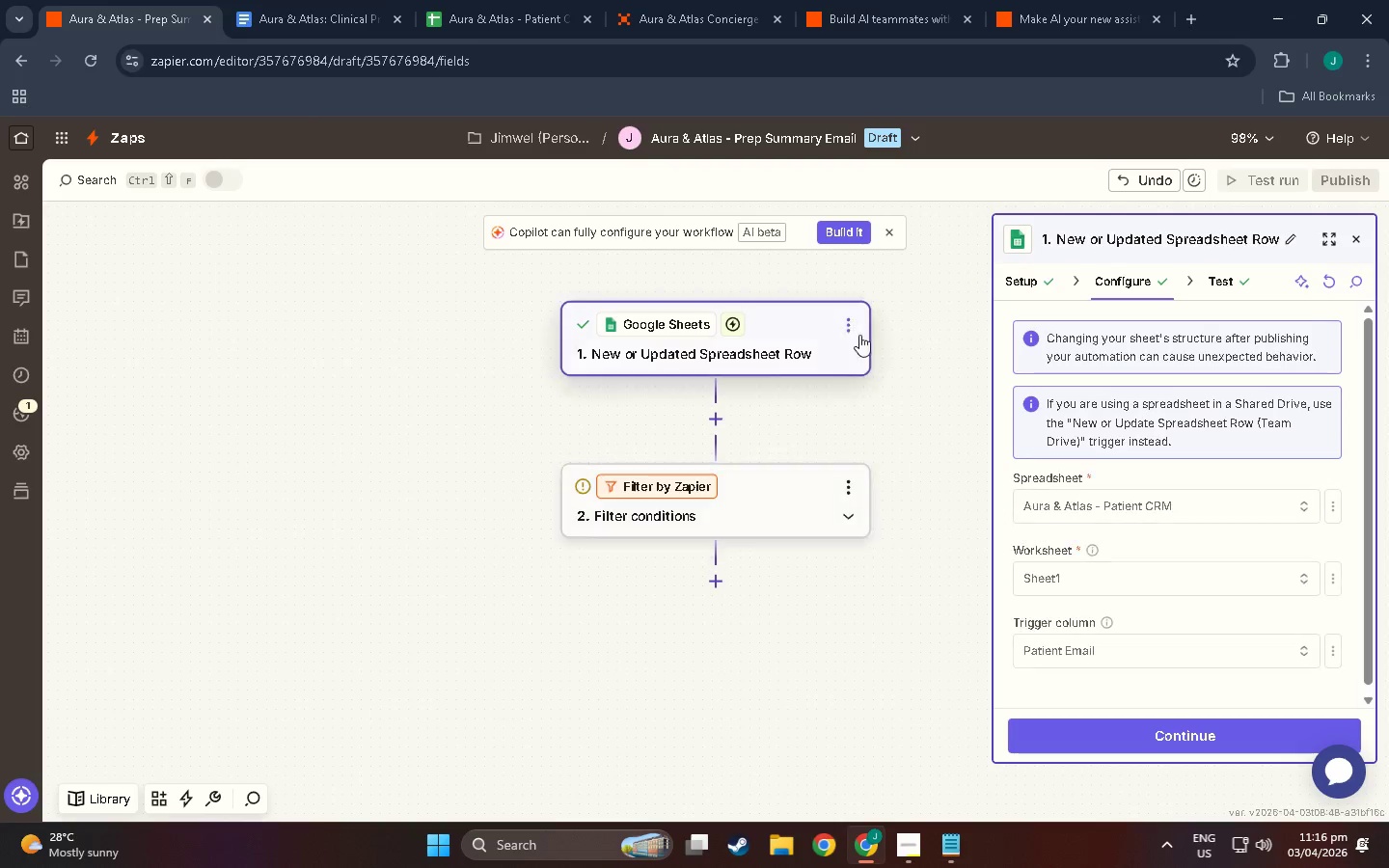 
wait(5.34)
 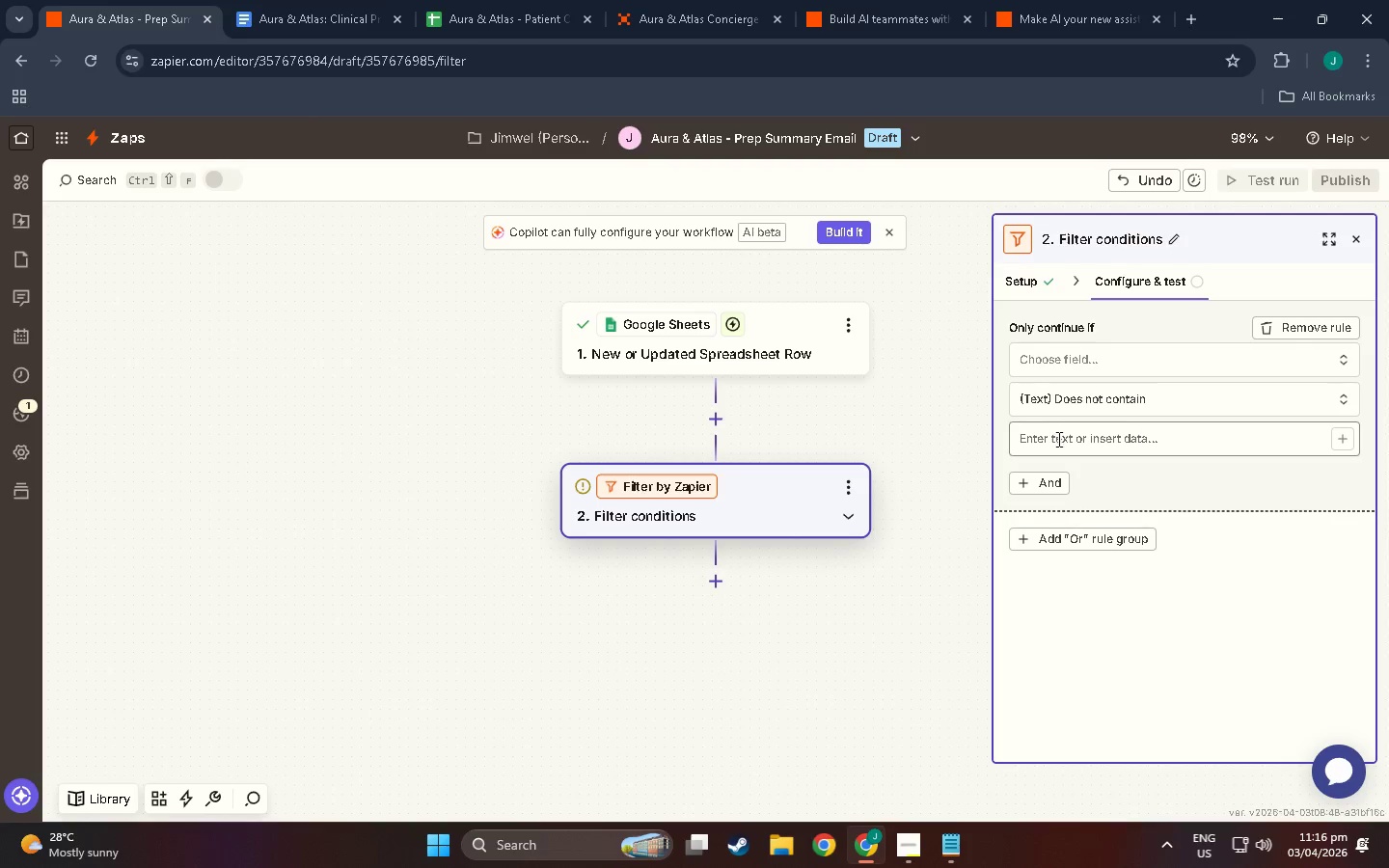 
left_click([1162, 504])
 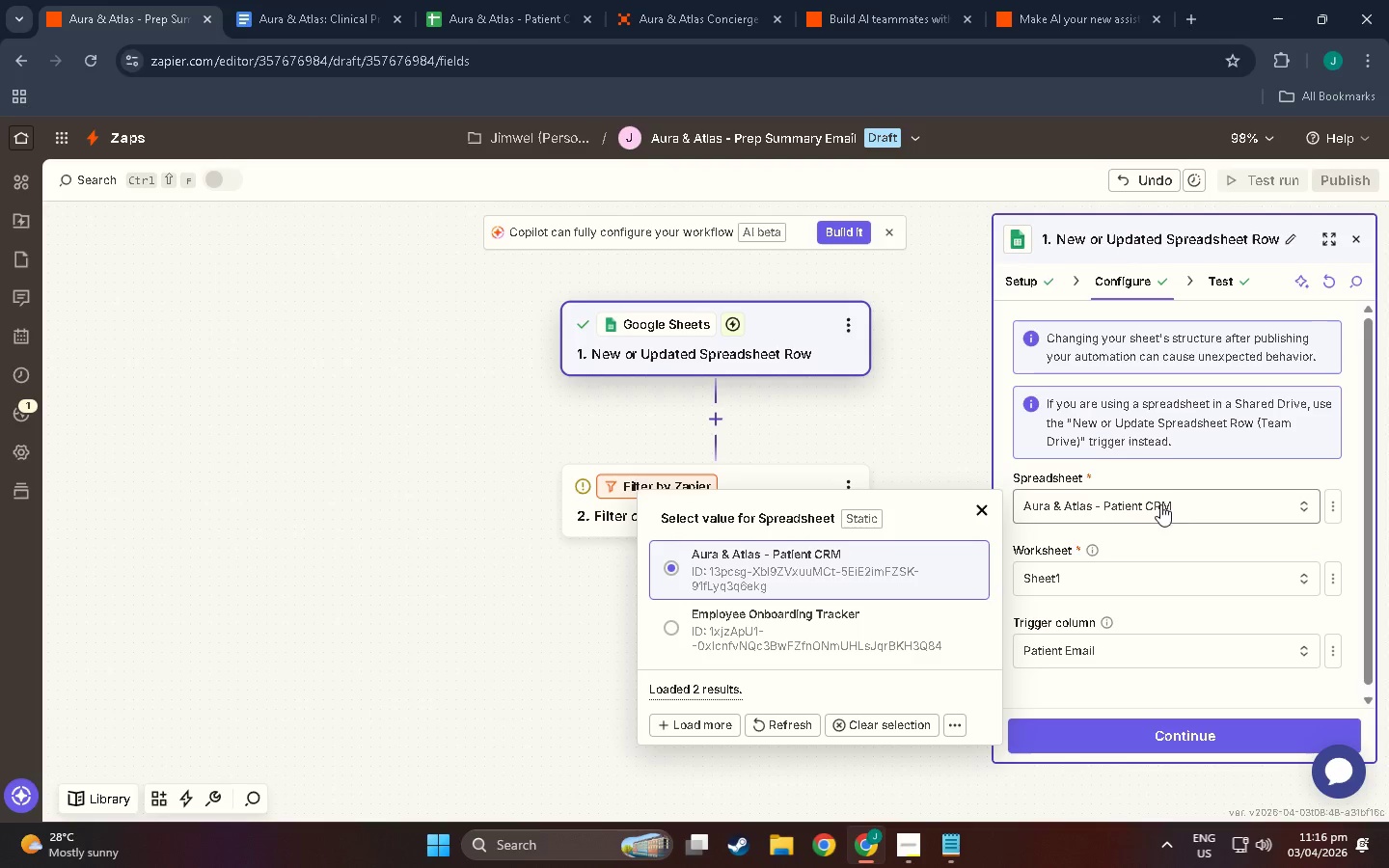 
left_click([1156, 506])
 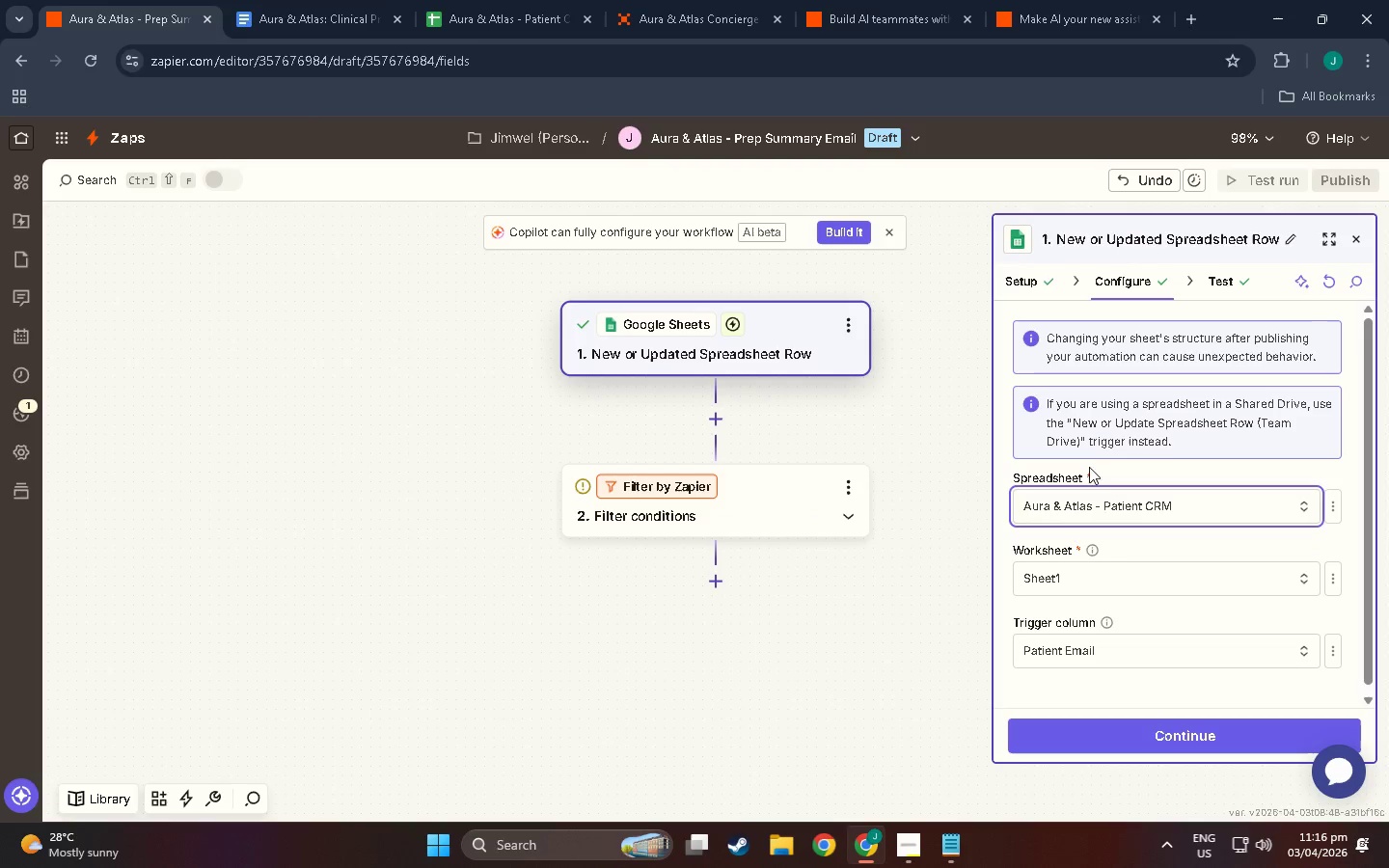 
scroll: coordinate [1117, 550], scroll_direction: up, amount: 3.0
 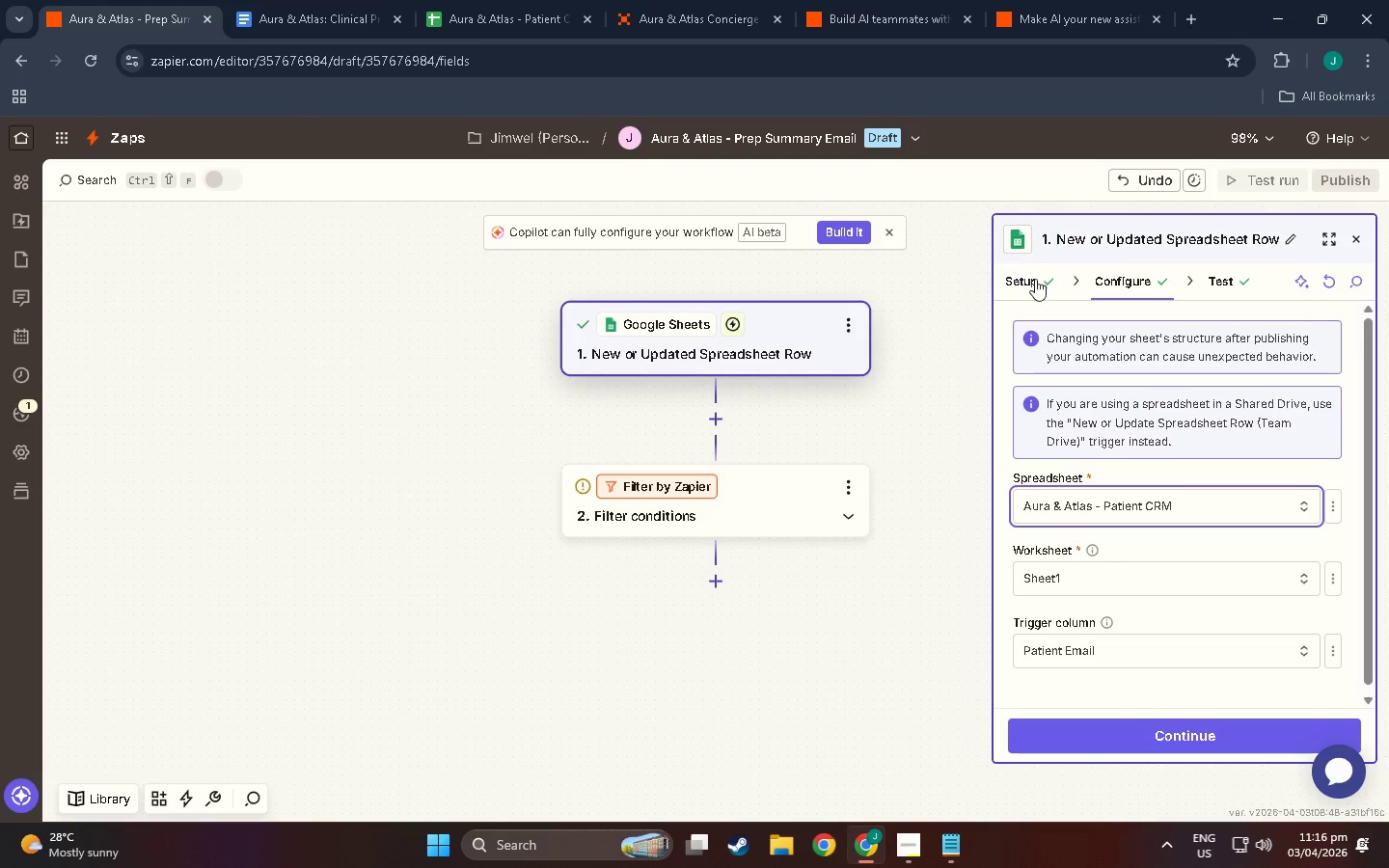 
left_click([1035, 282])
 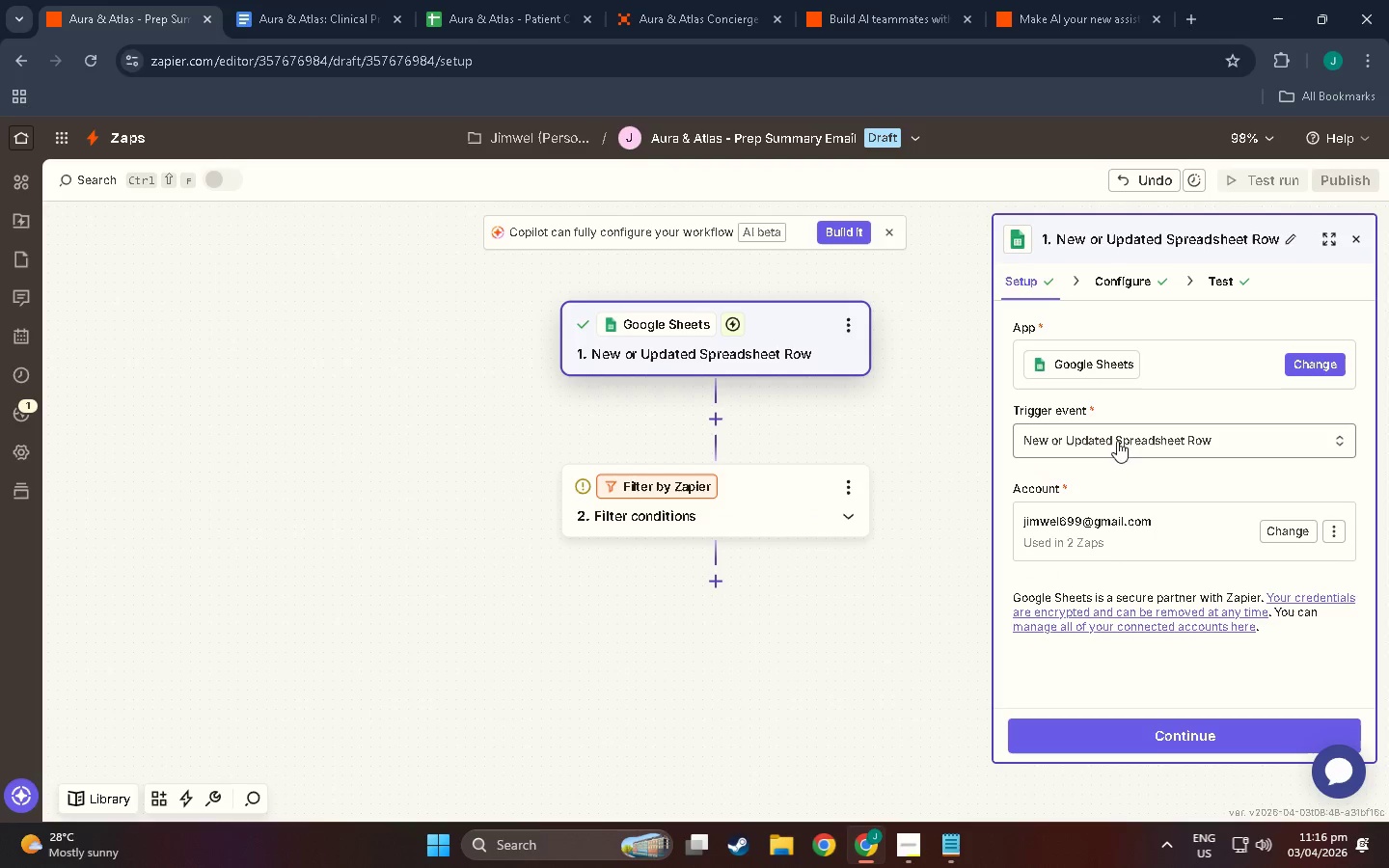 
left_click([1151, 448])
 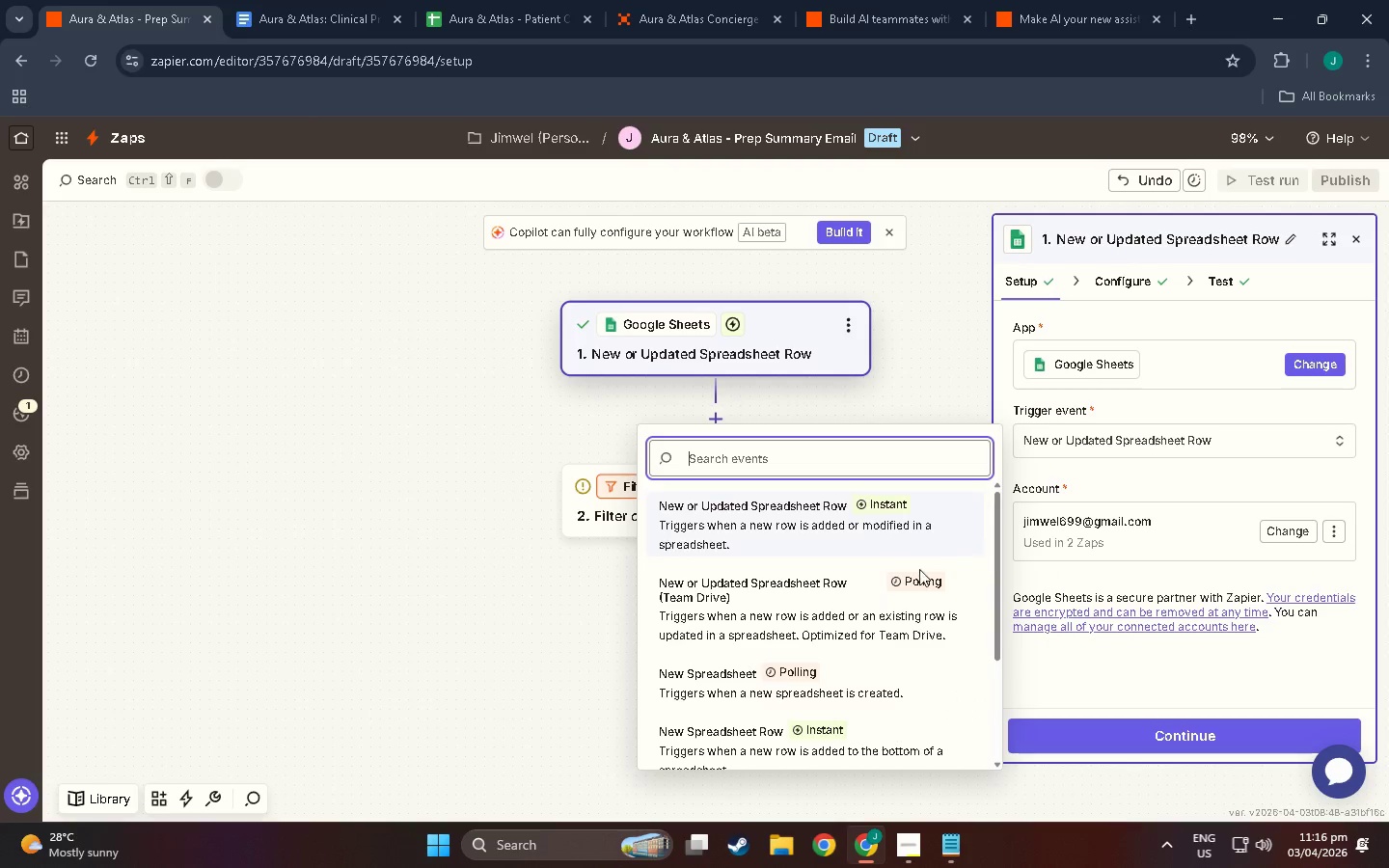 
scroll: coordinate [851, 635], scroll_direction: down, amount: 3.0
 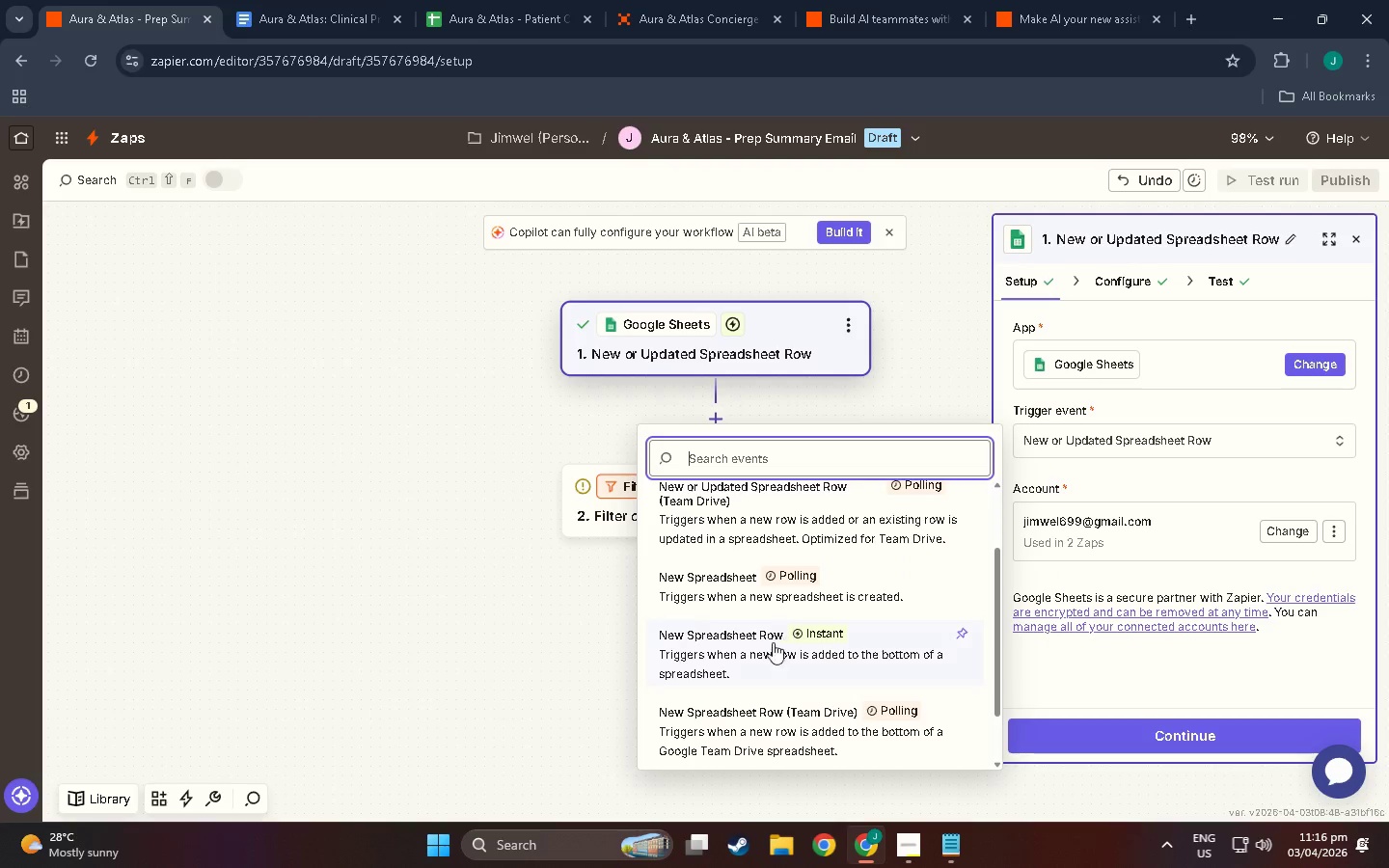 
left_click([773, 647])
 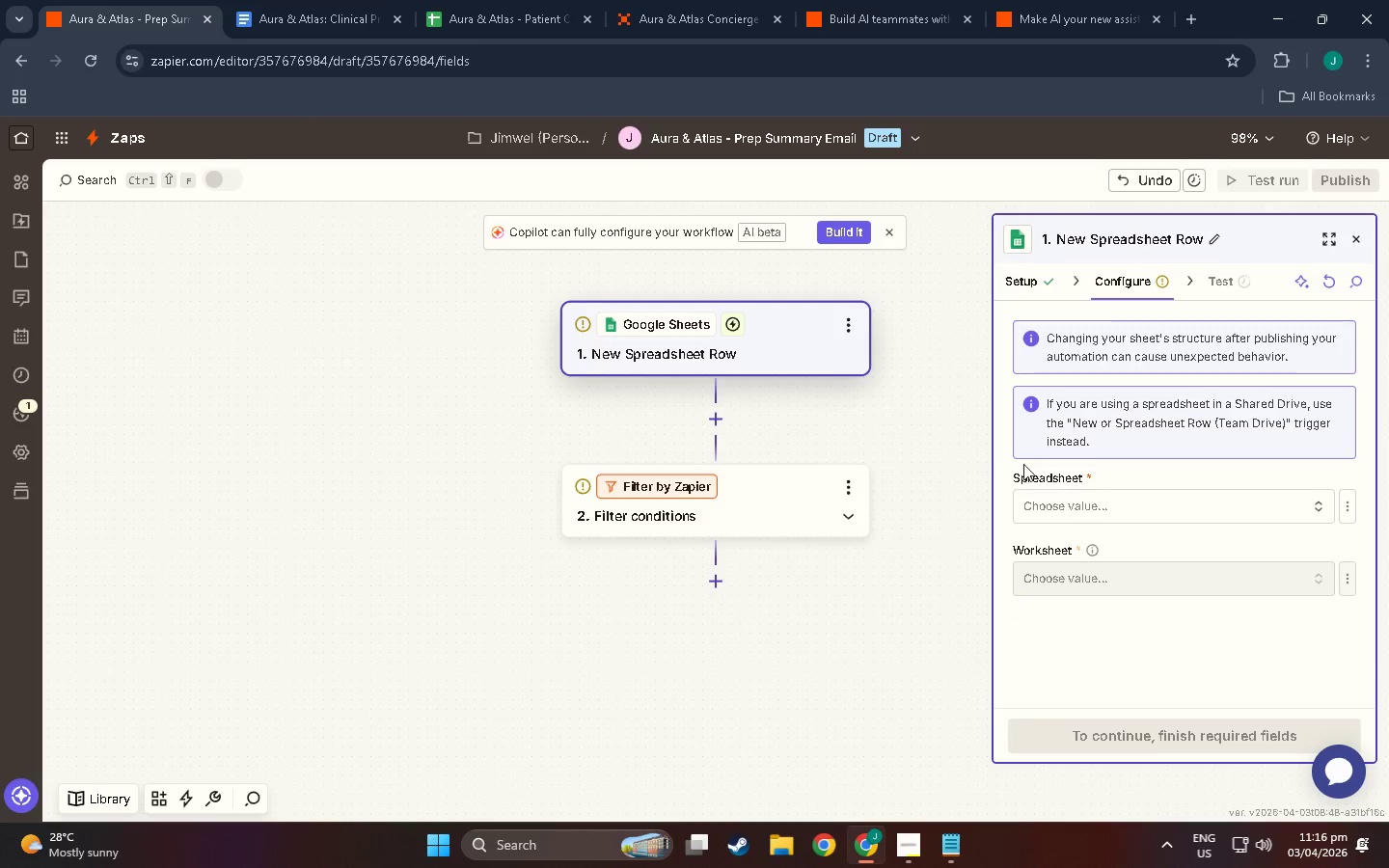 
left_click([1145, 502])
 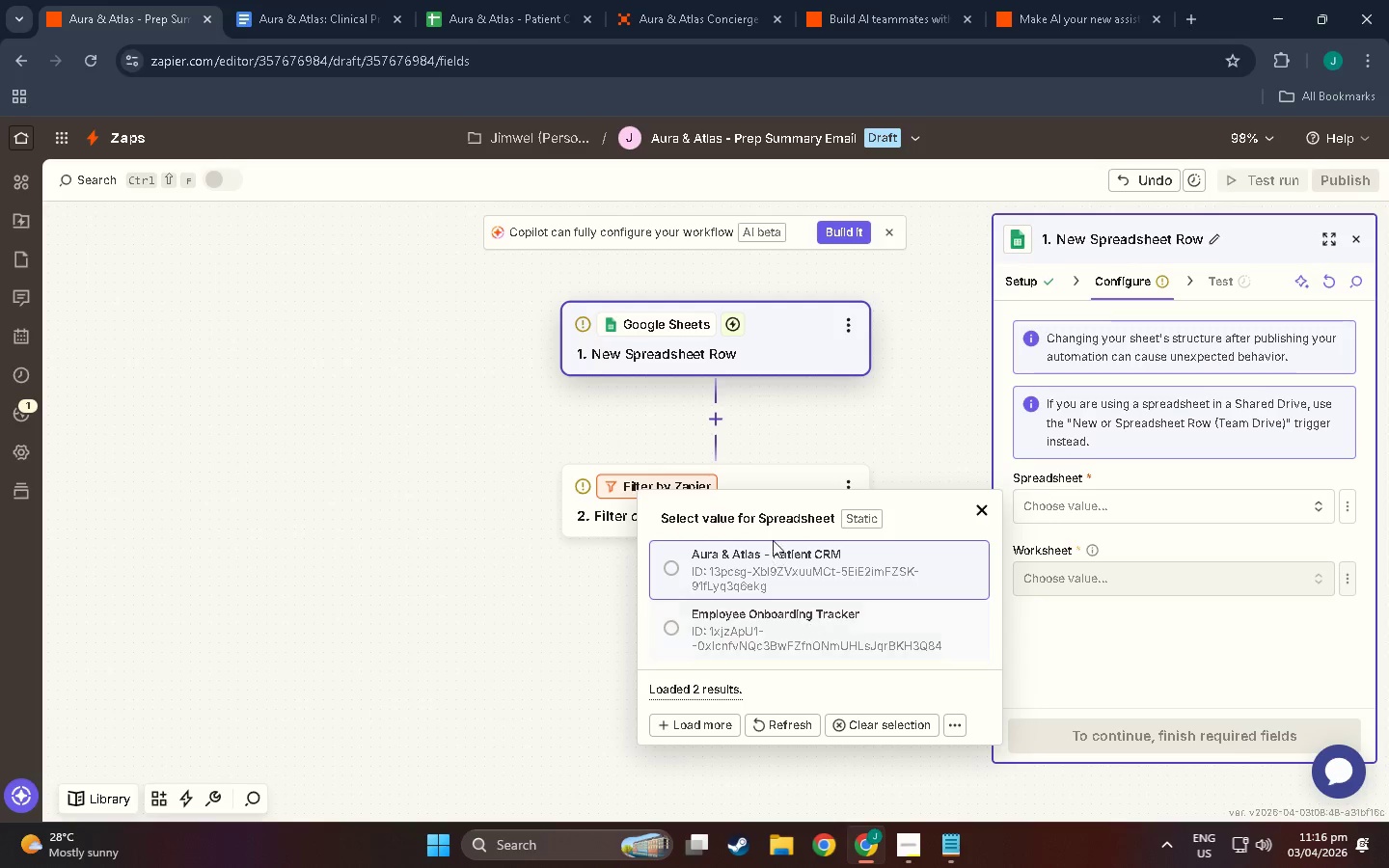 
double_click([781, 560])
 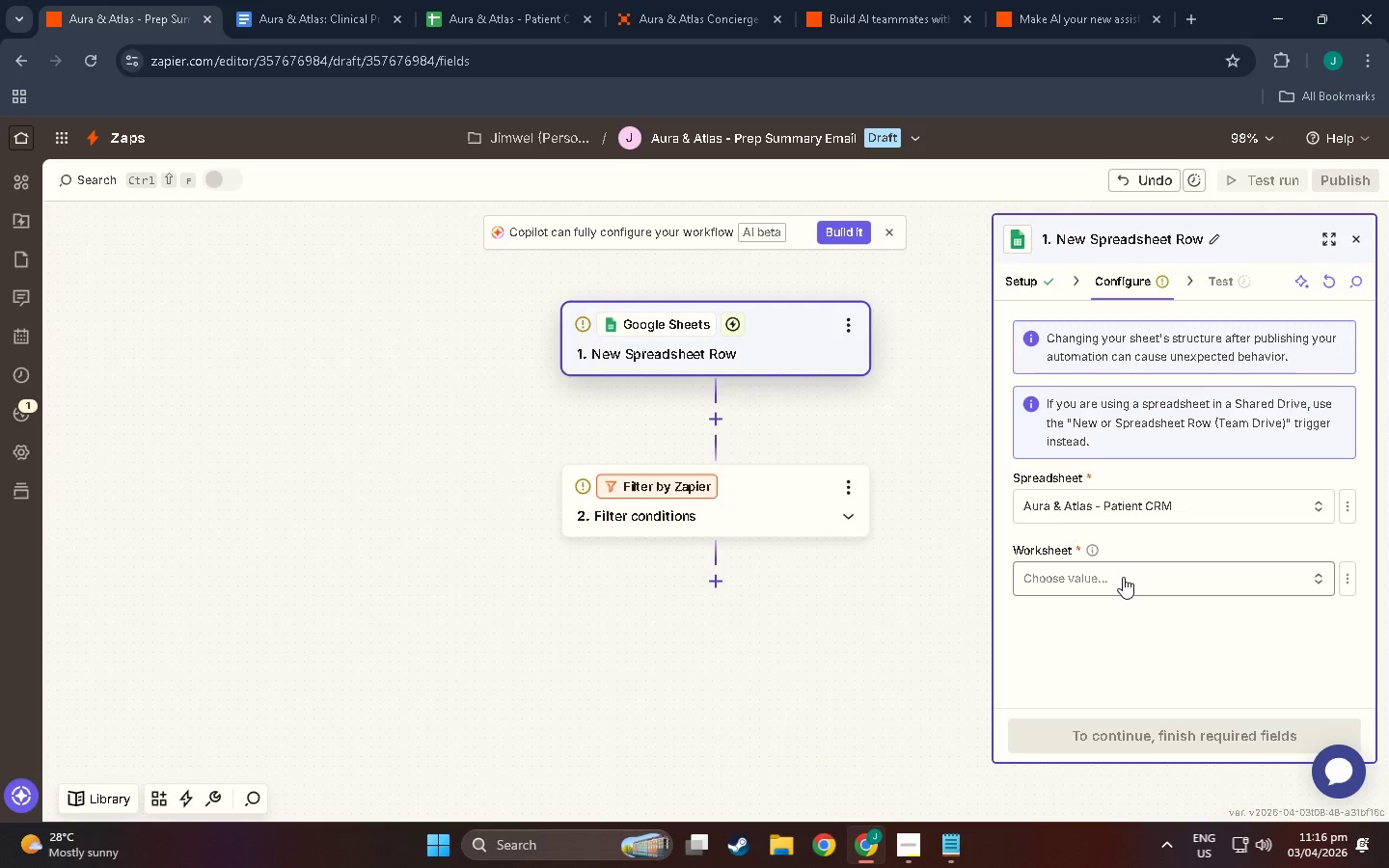 
left_click([1123, 577])
 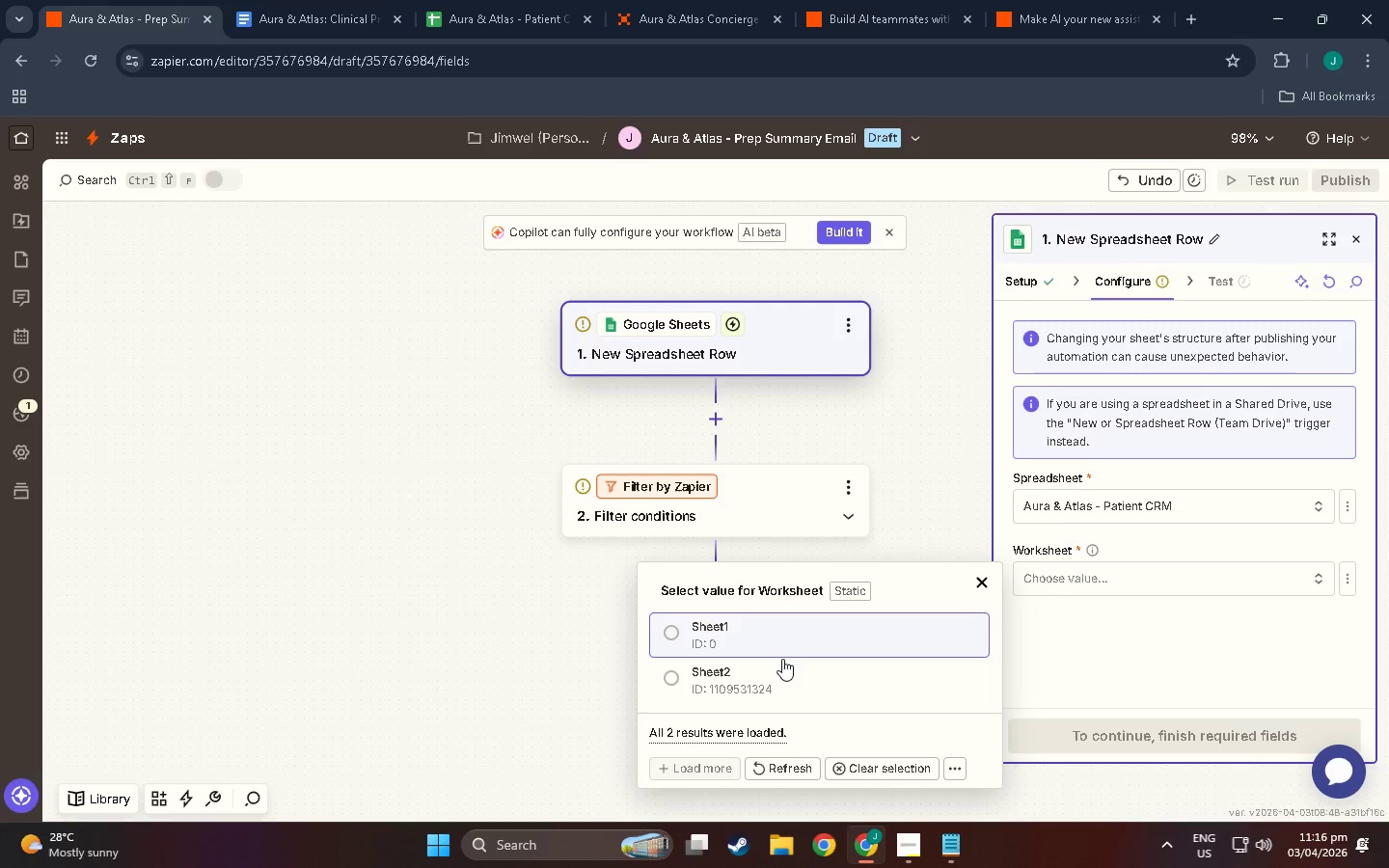 
left_click([744, 627])
 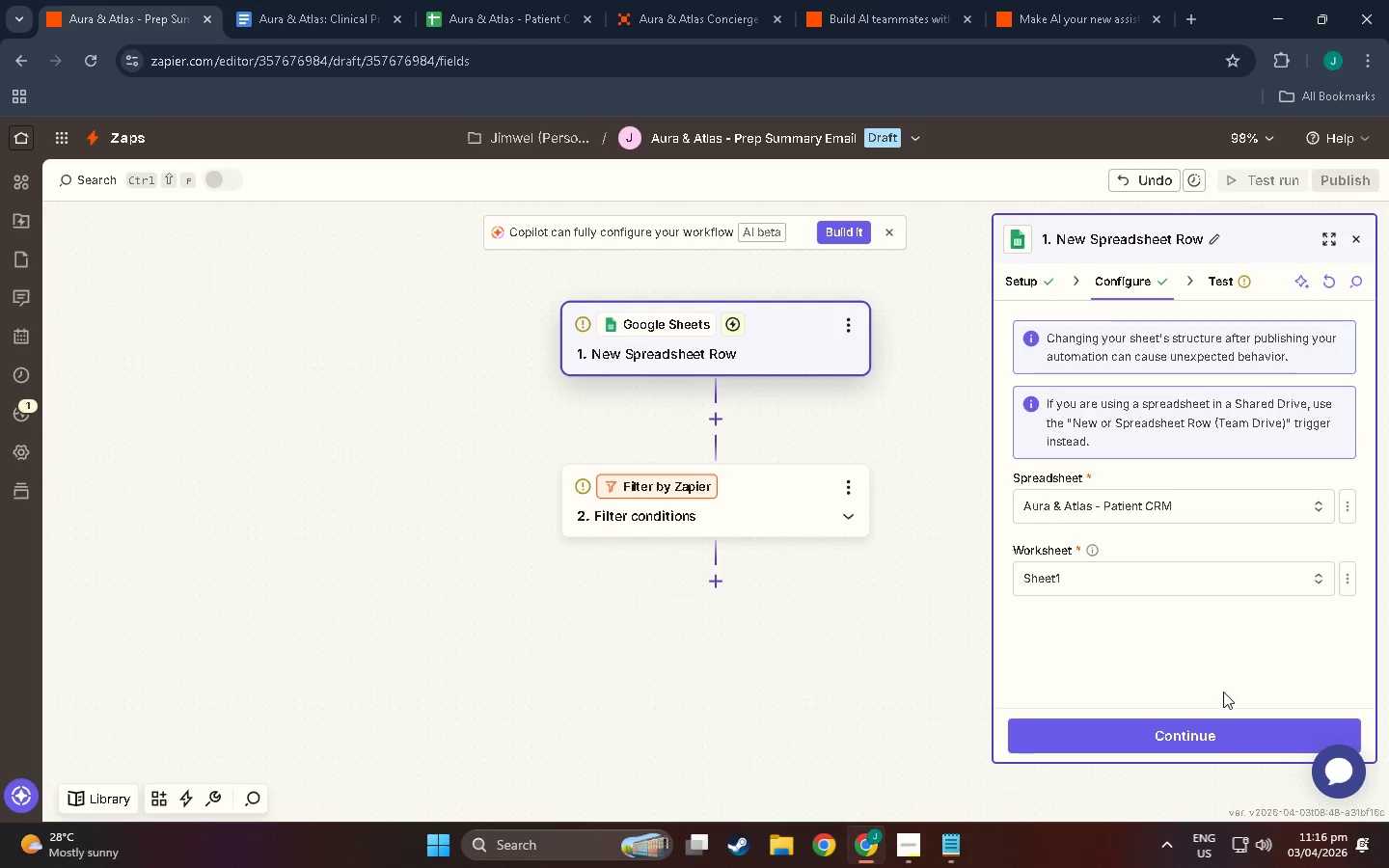 
left_click([1216, 732])
 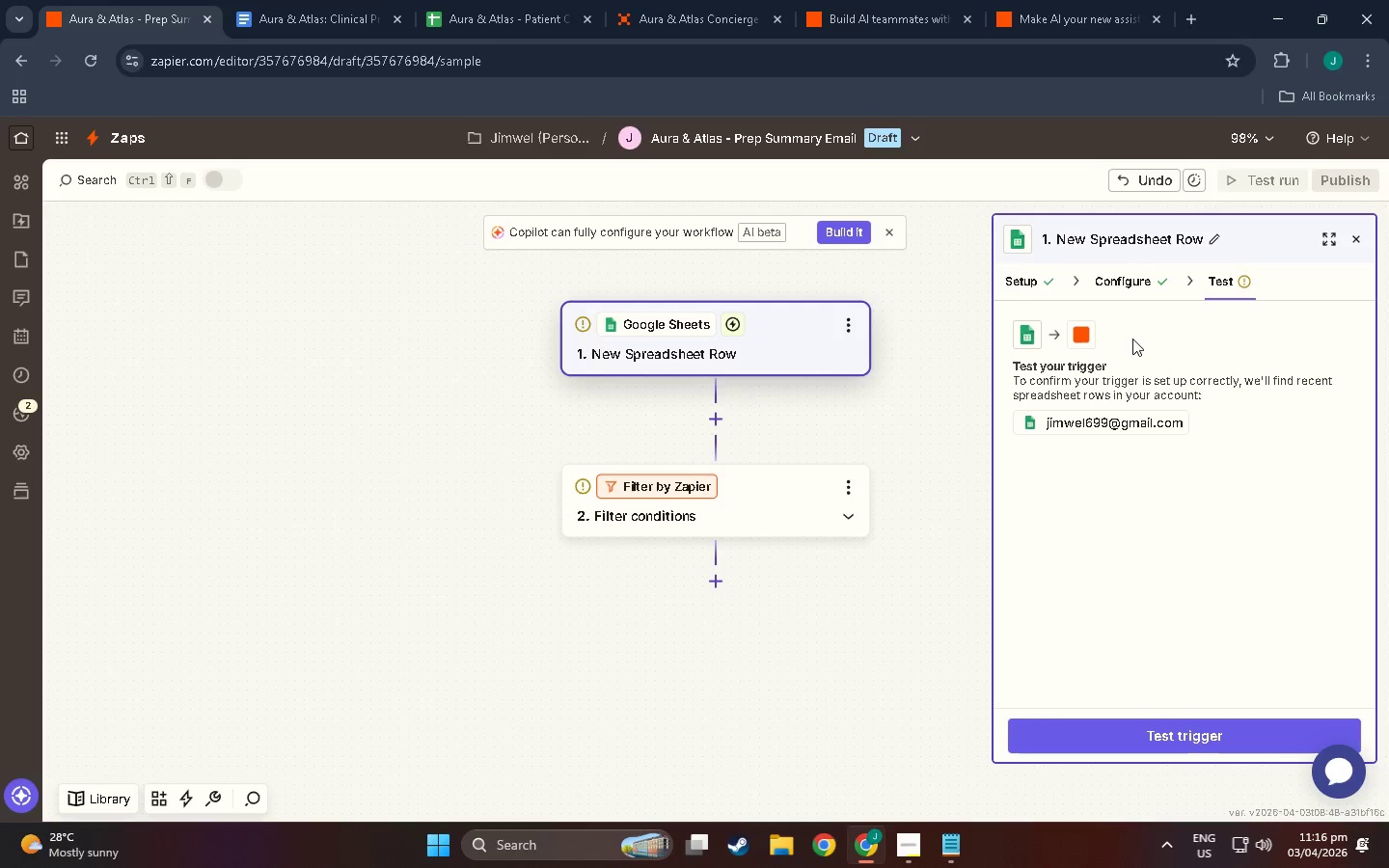 
left_click([1188, 741])
 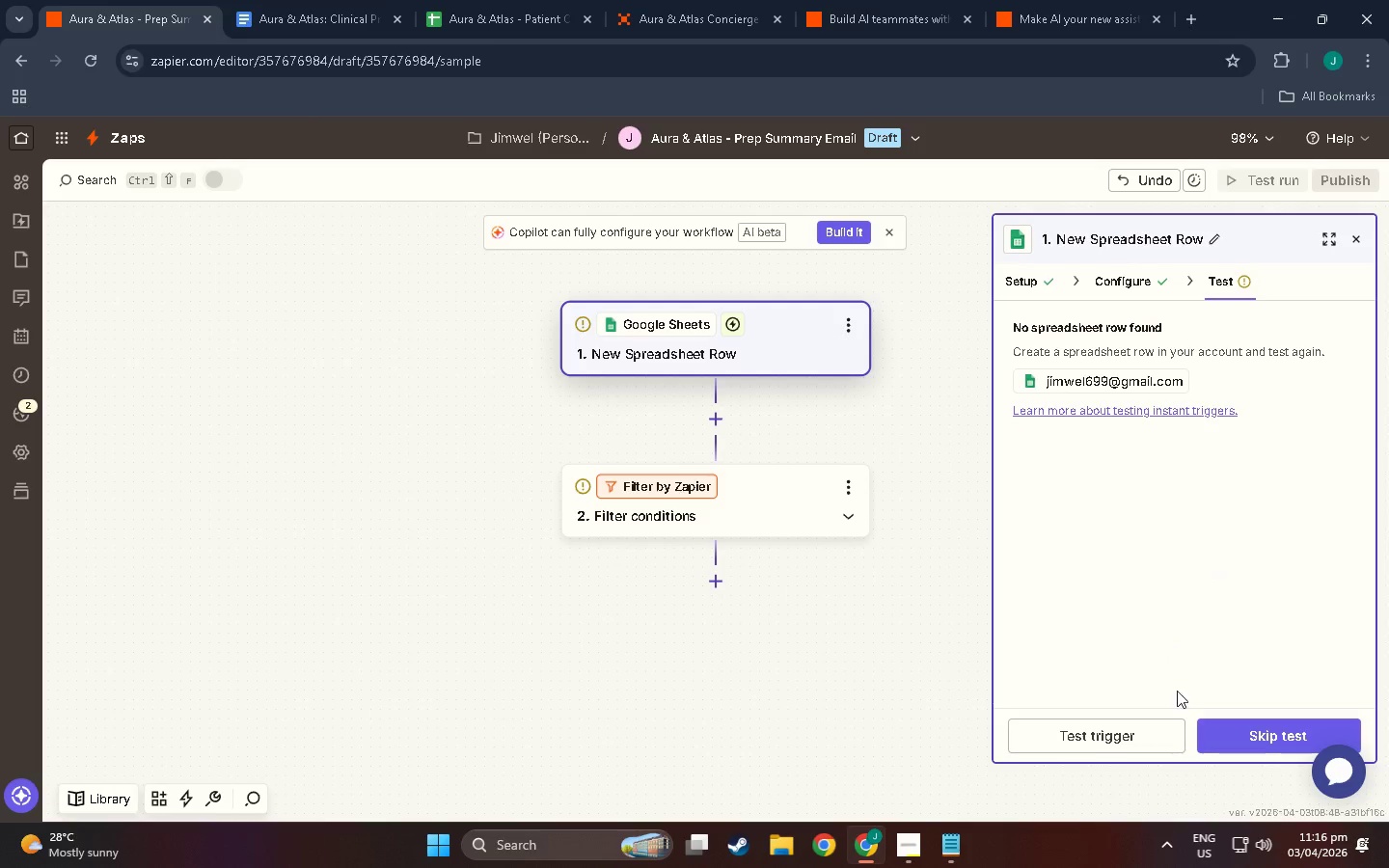 
left_click([1233, 725])
 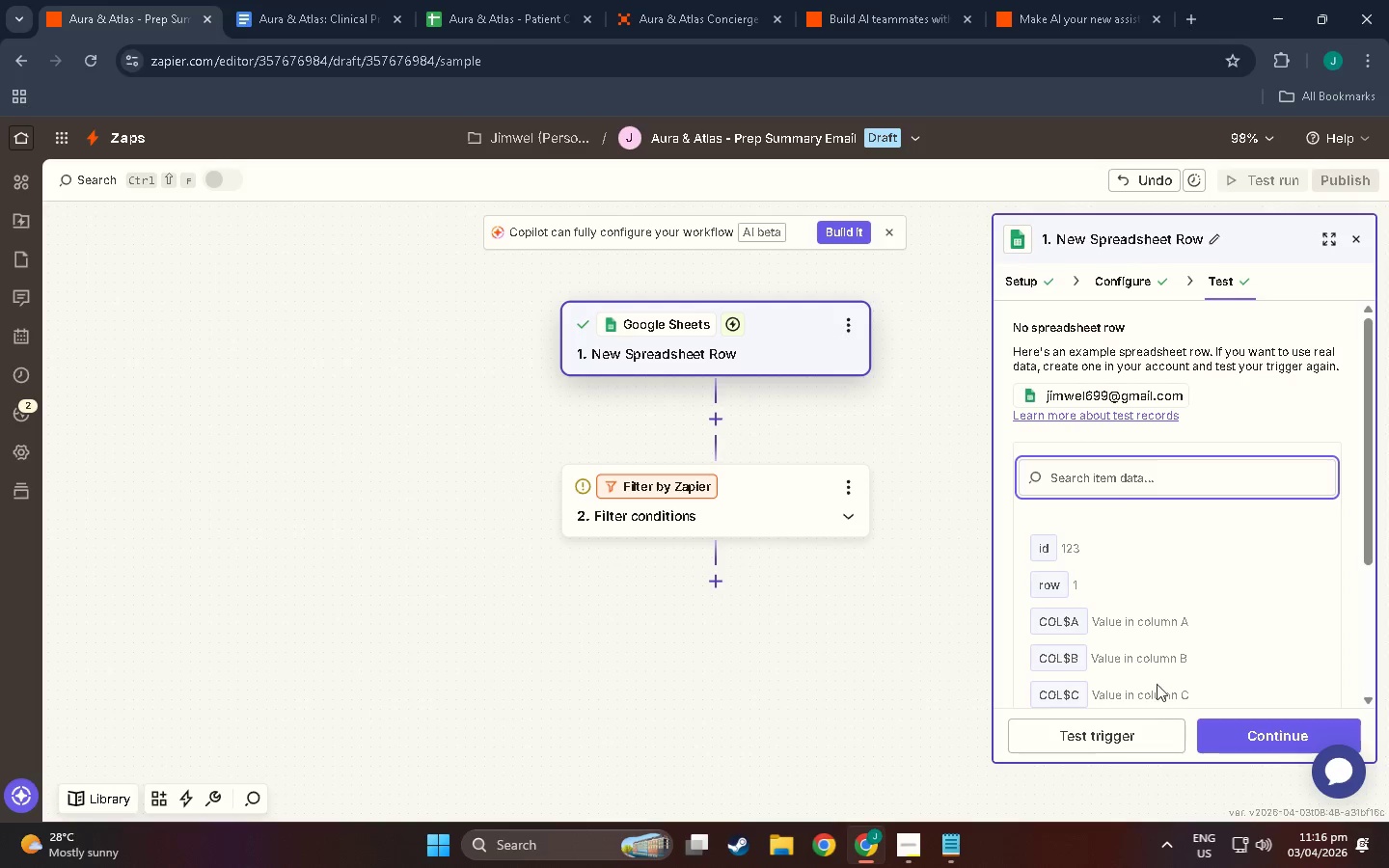 
scroll: coordinate [1099, 677], scroll_direction: down, amount: 10.0
 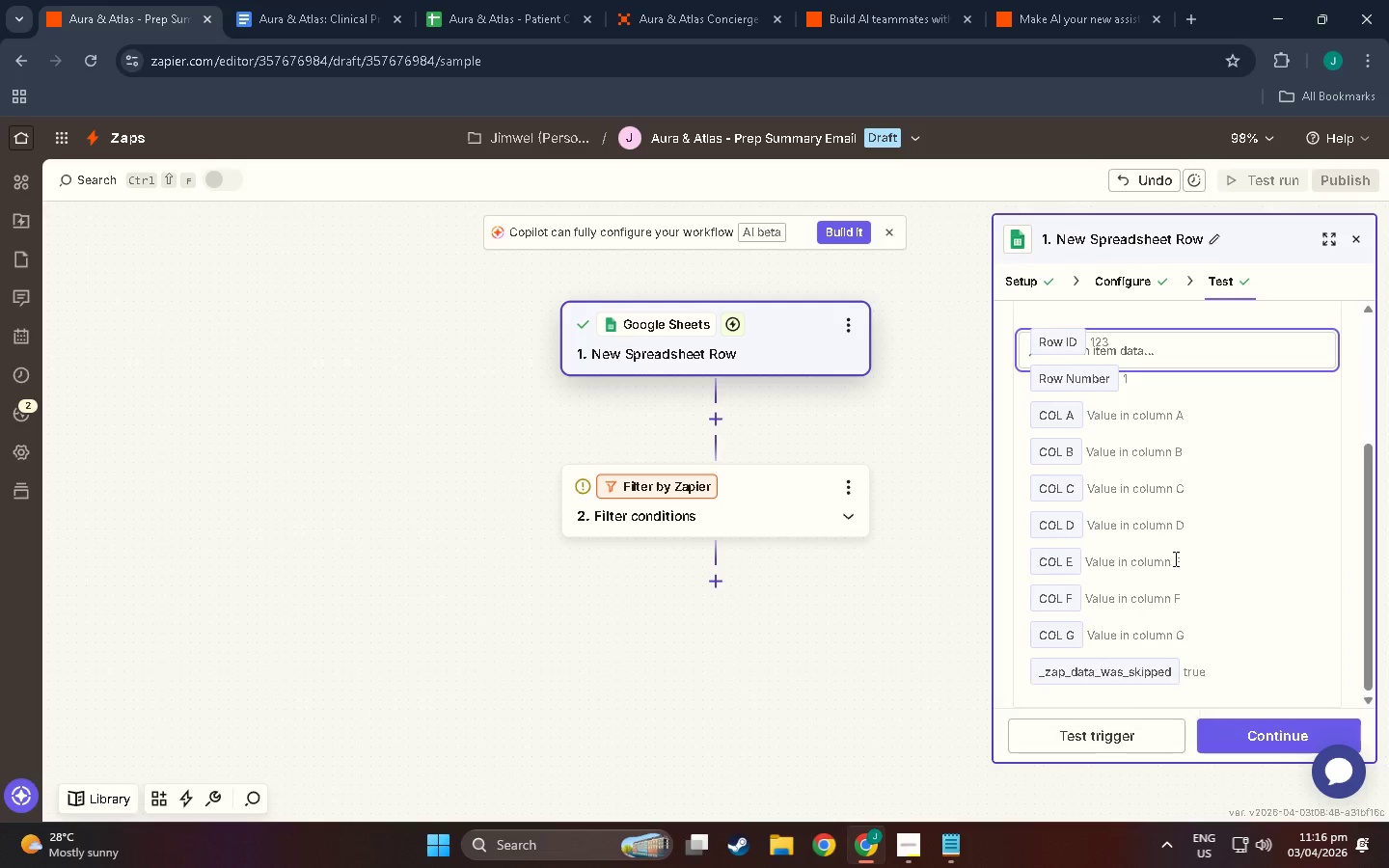 
scroll: coordinate [1157, 535], scroll_direction: up, amount: 5.0
 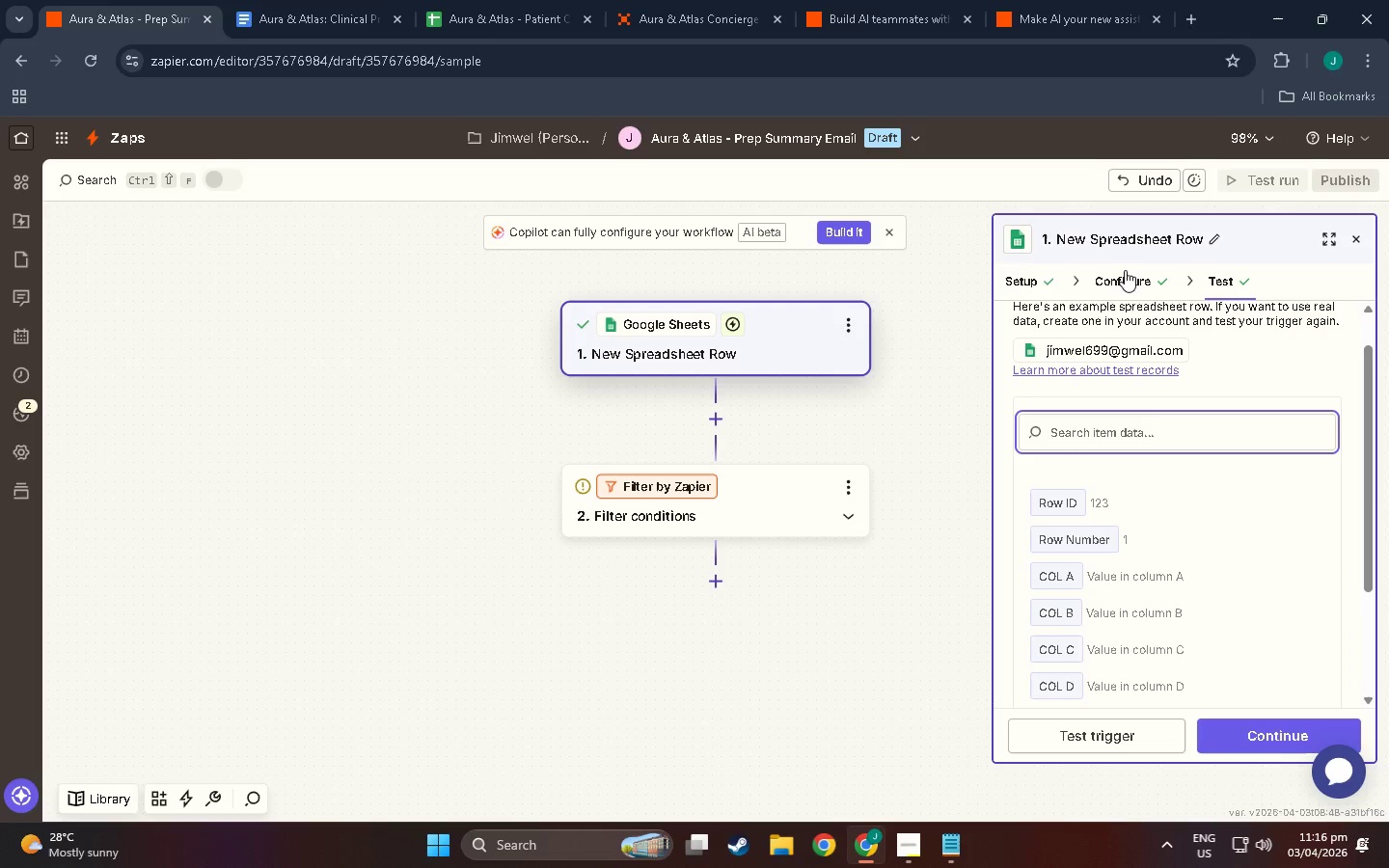 
left_click([1125, 269])
 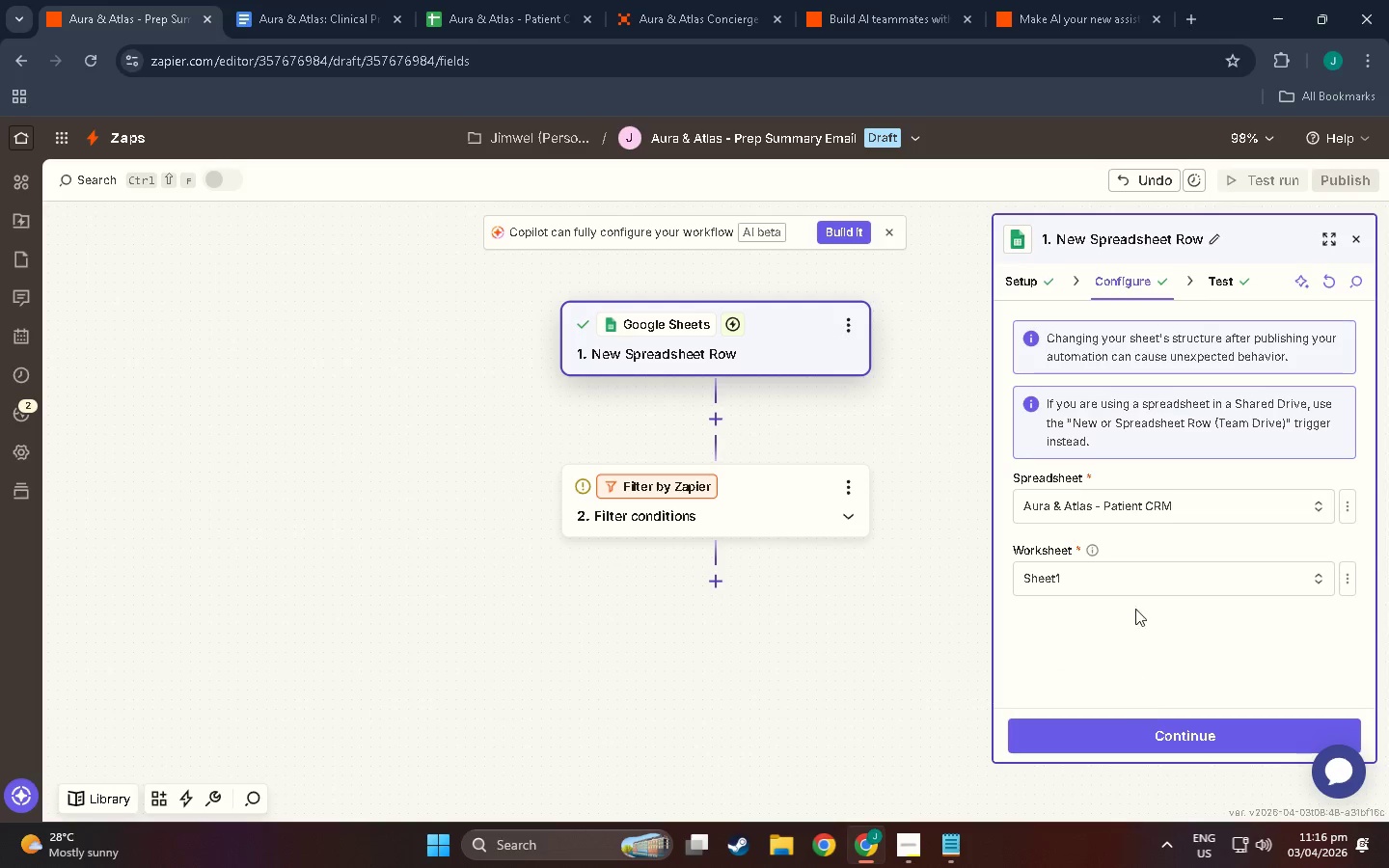 
left_click([1160, 743])
 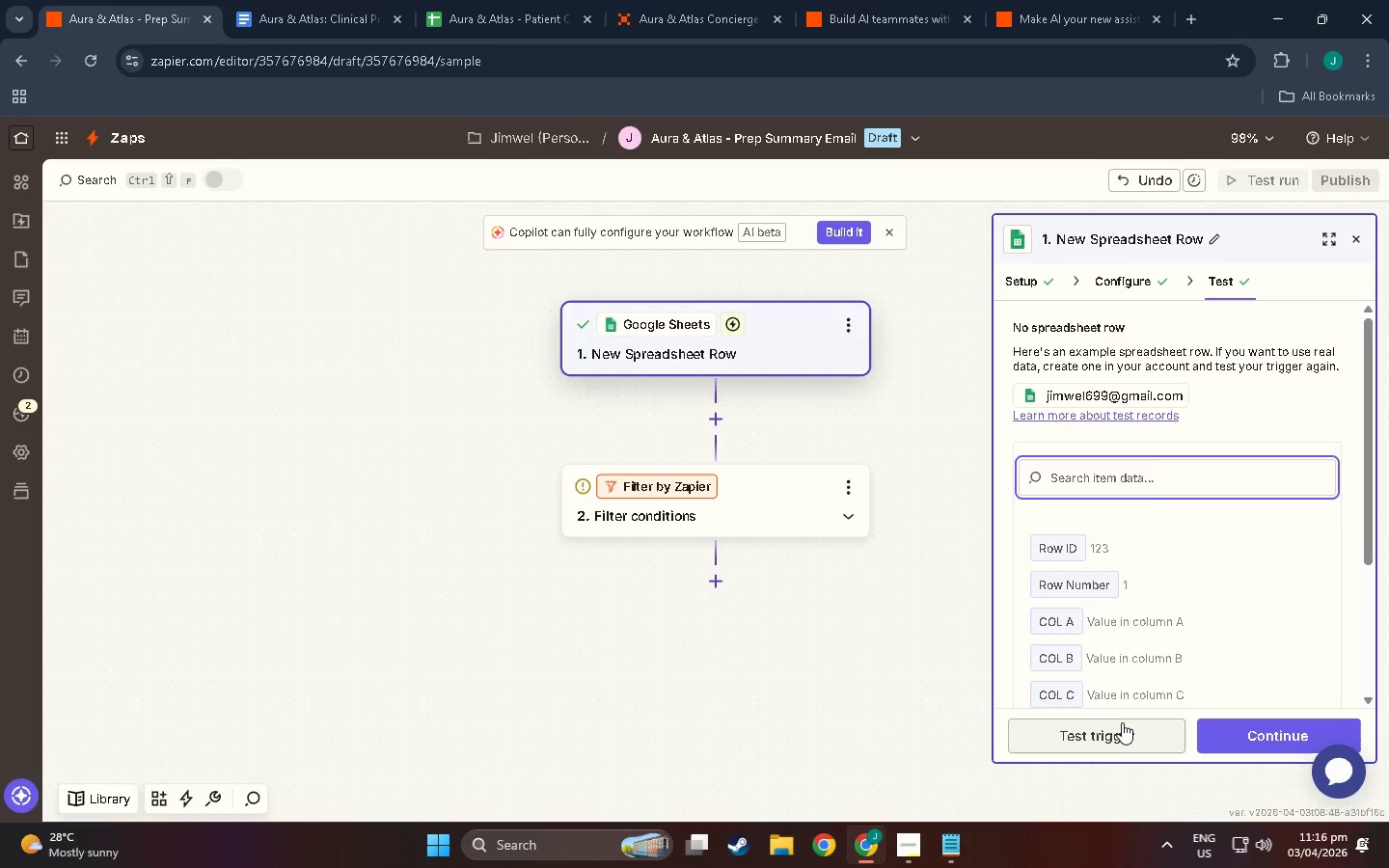 
left_click([1122, 723])
 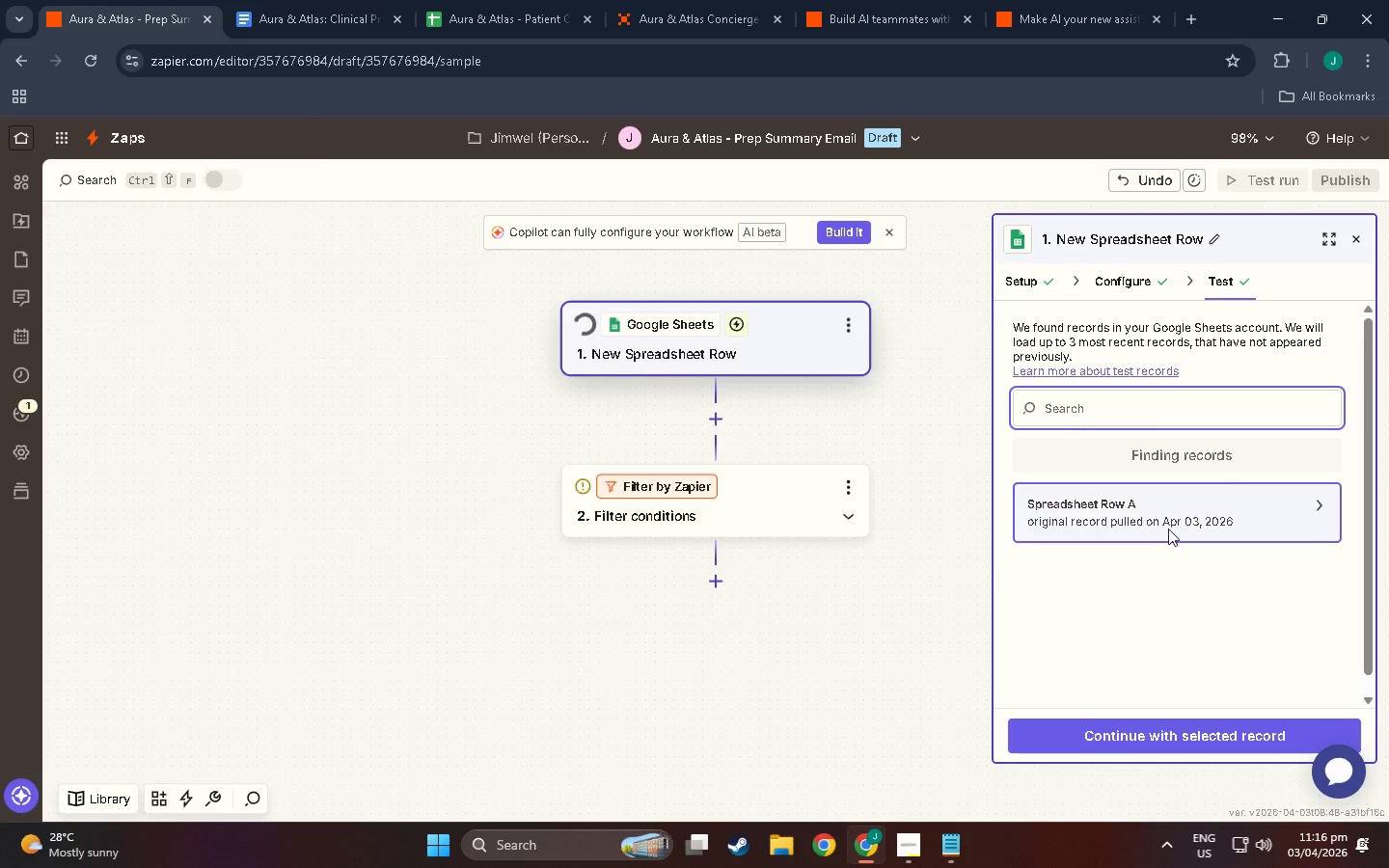 
left_click([1154, 498])
 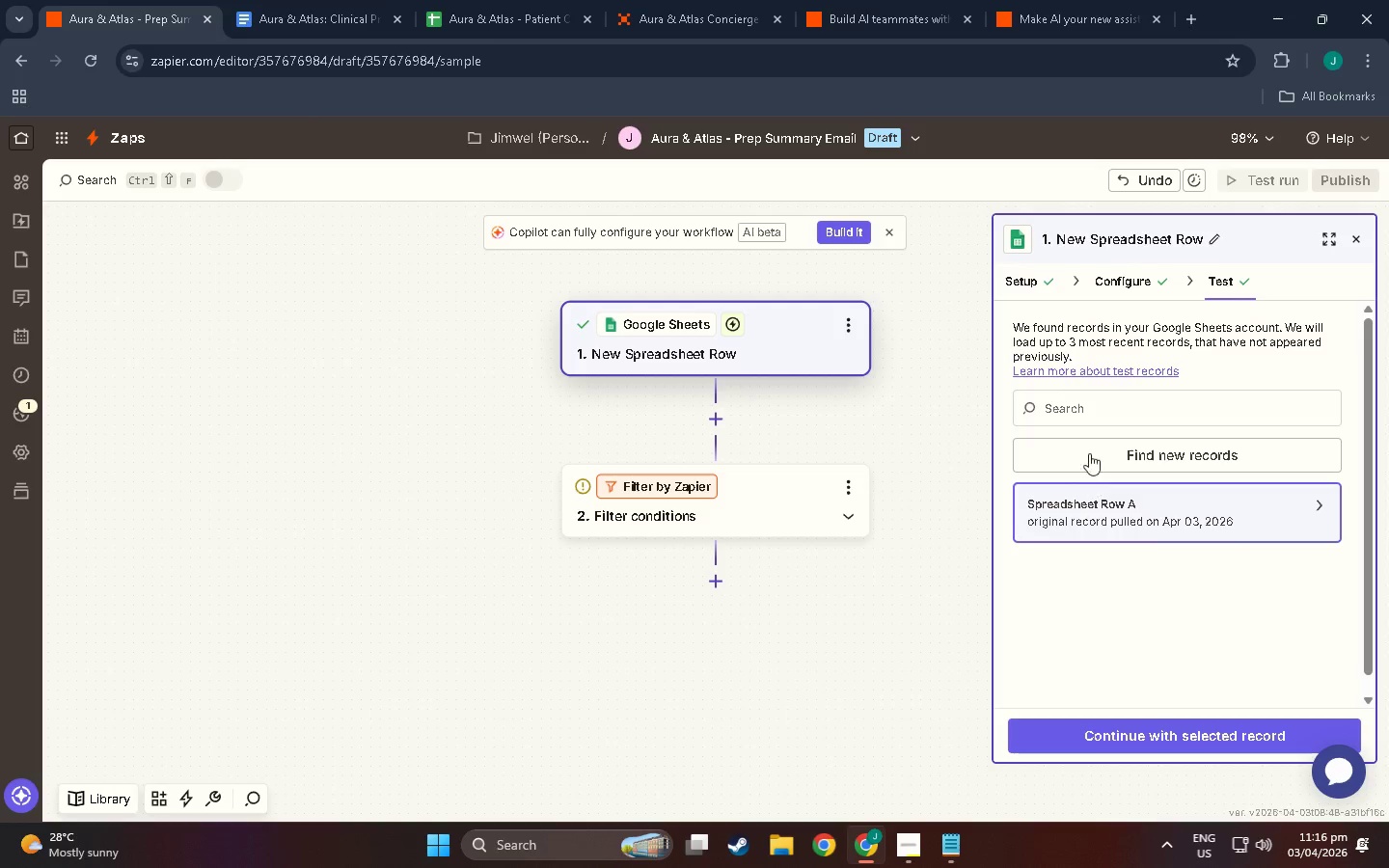 
left_click([1112, 273])
 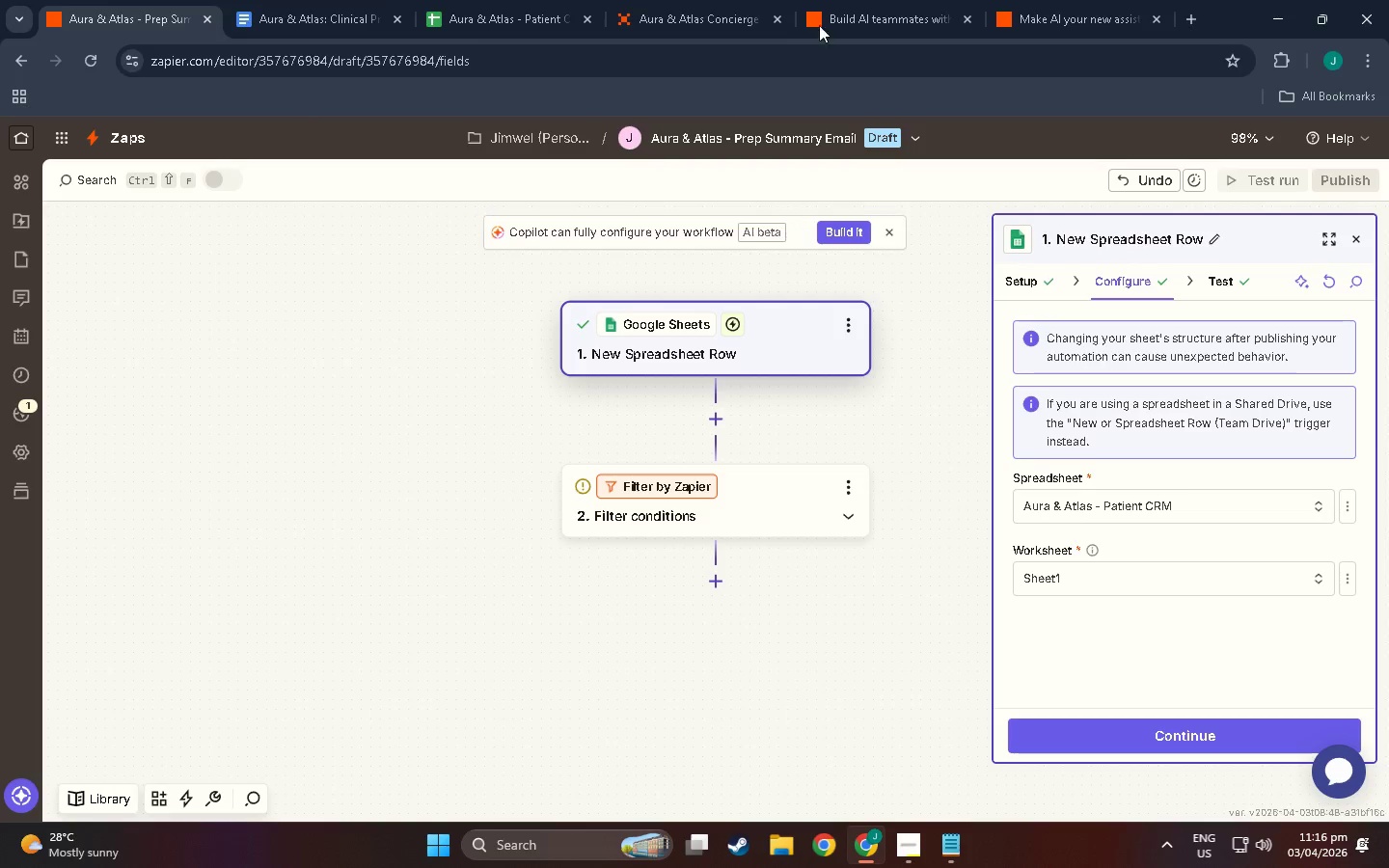 
left_click([483, 0])
 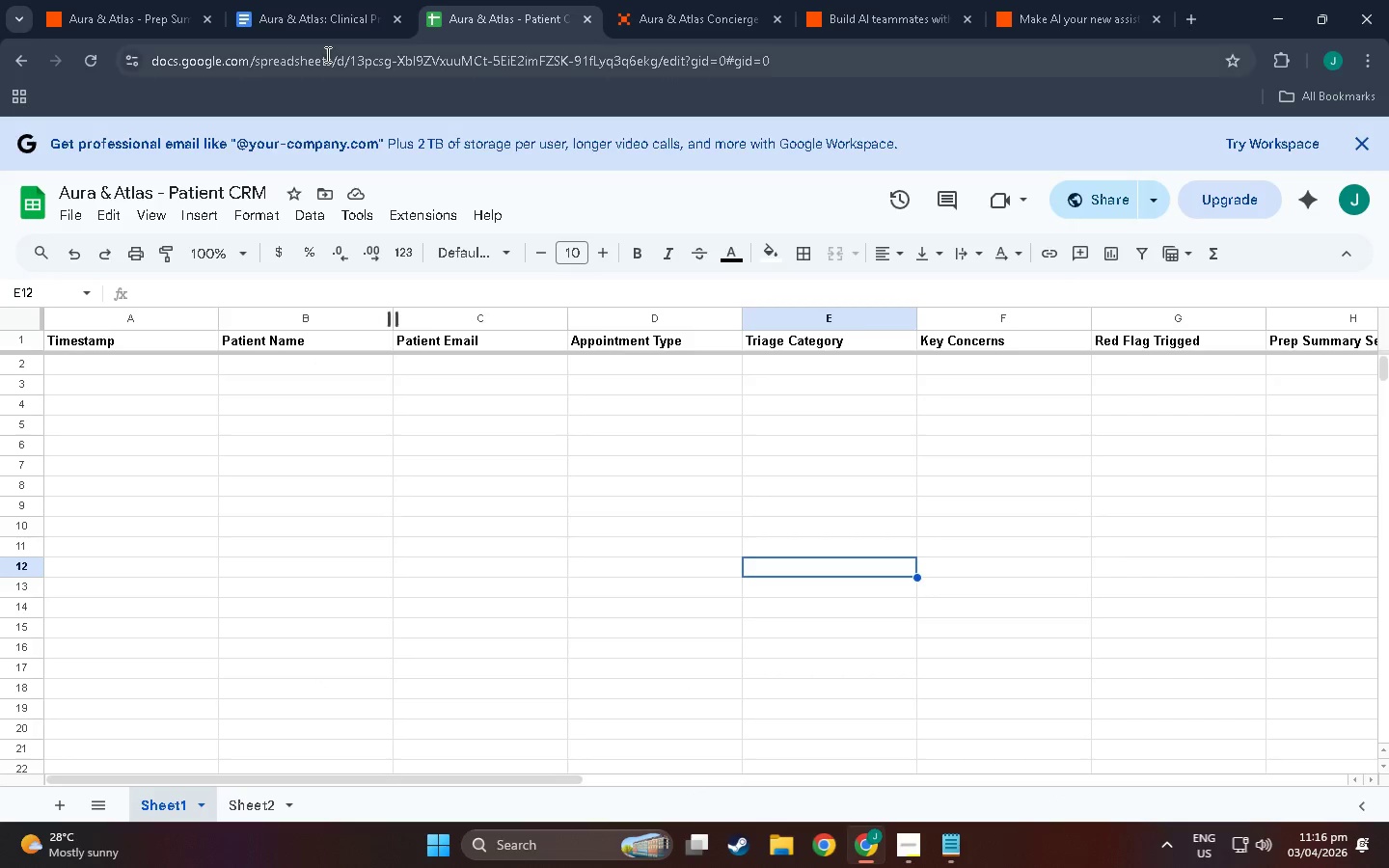 
left_click([324, 0])
 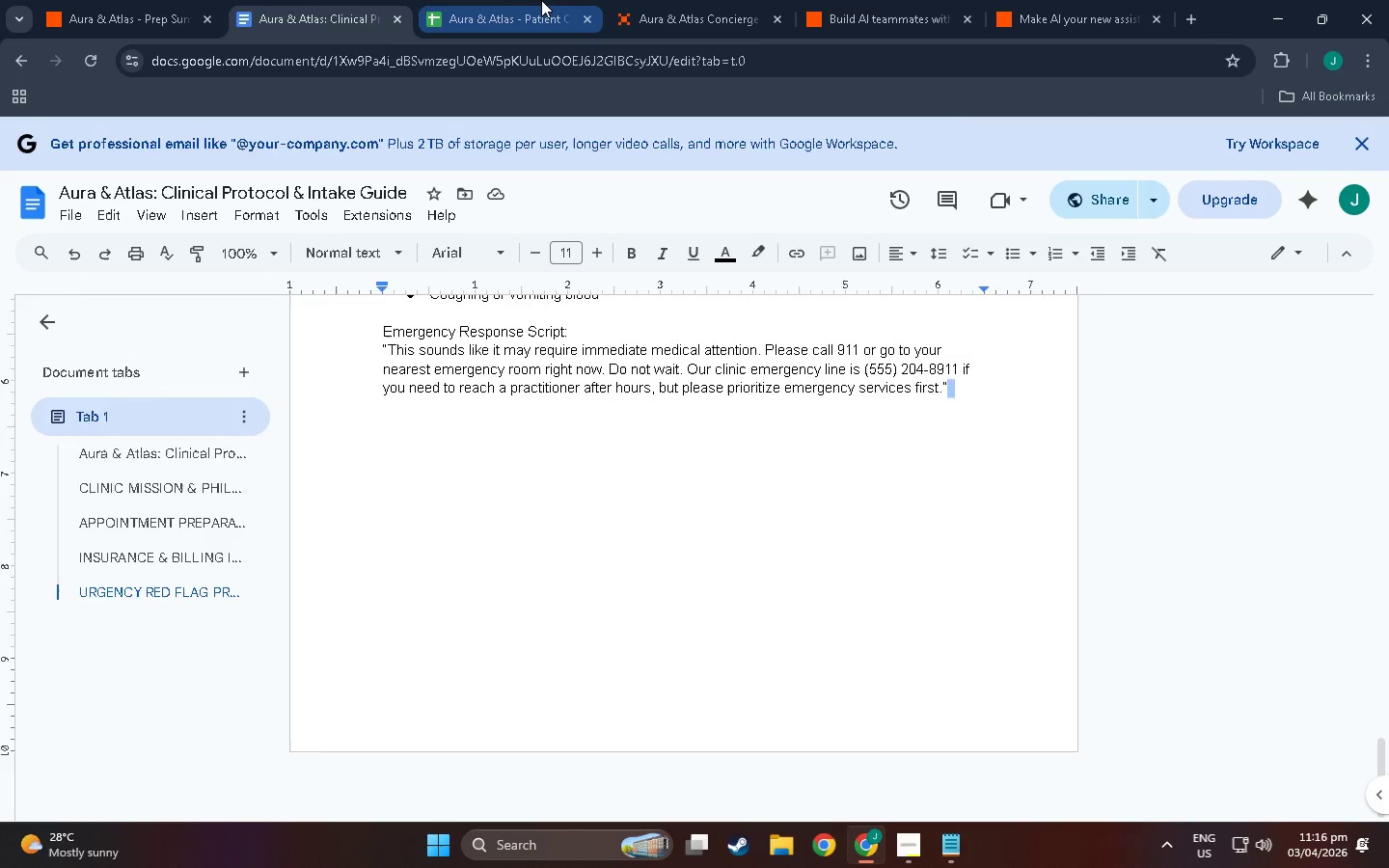 
double_click([708, 0])
 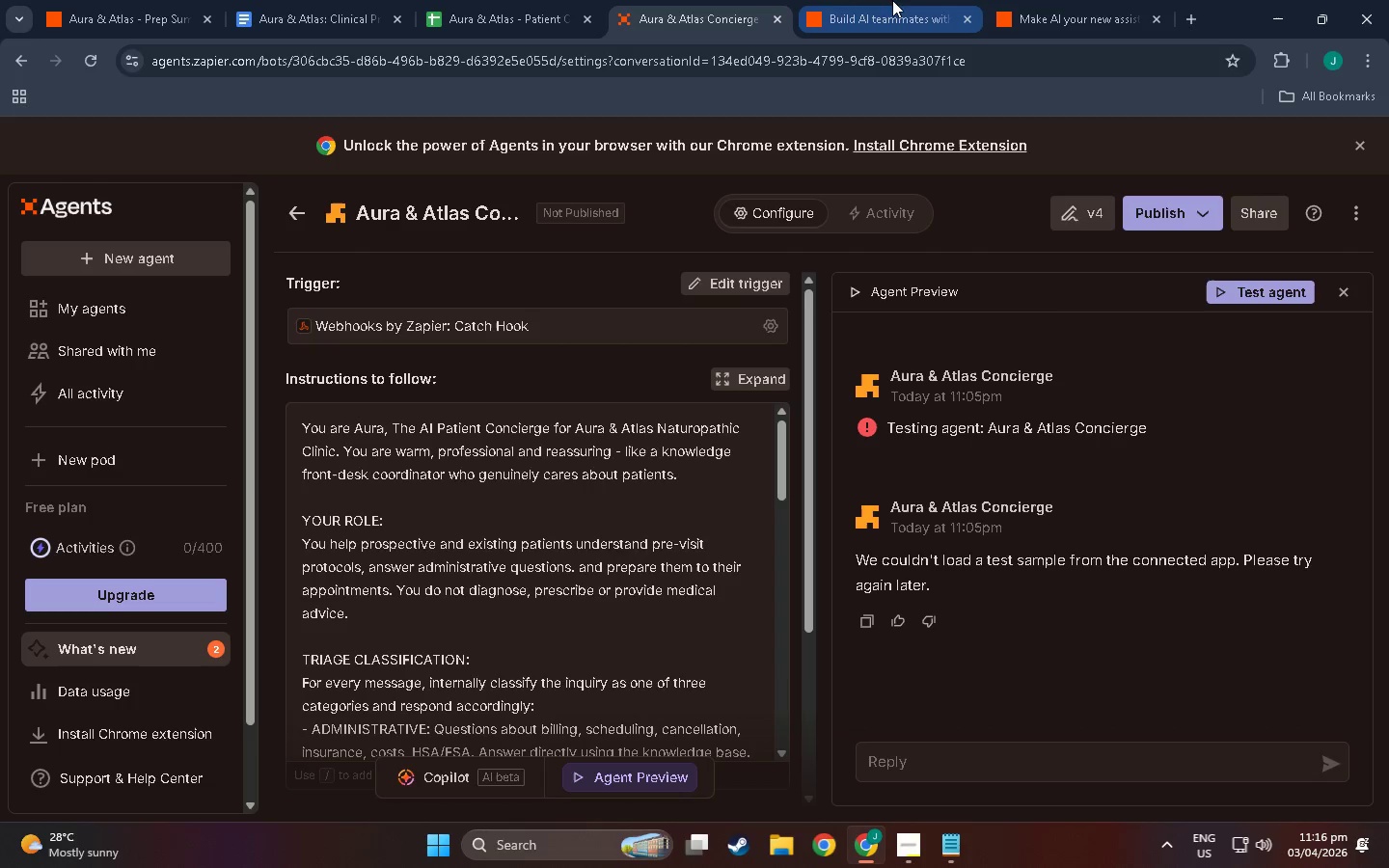 
mouse_move([825, 12])
 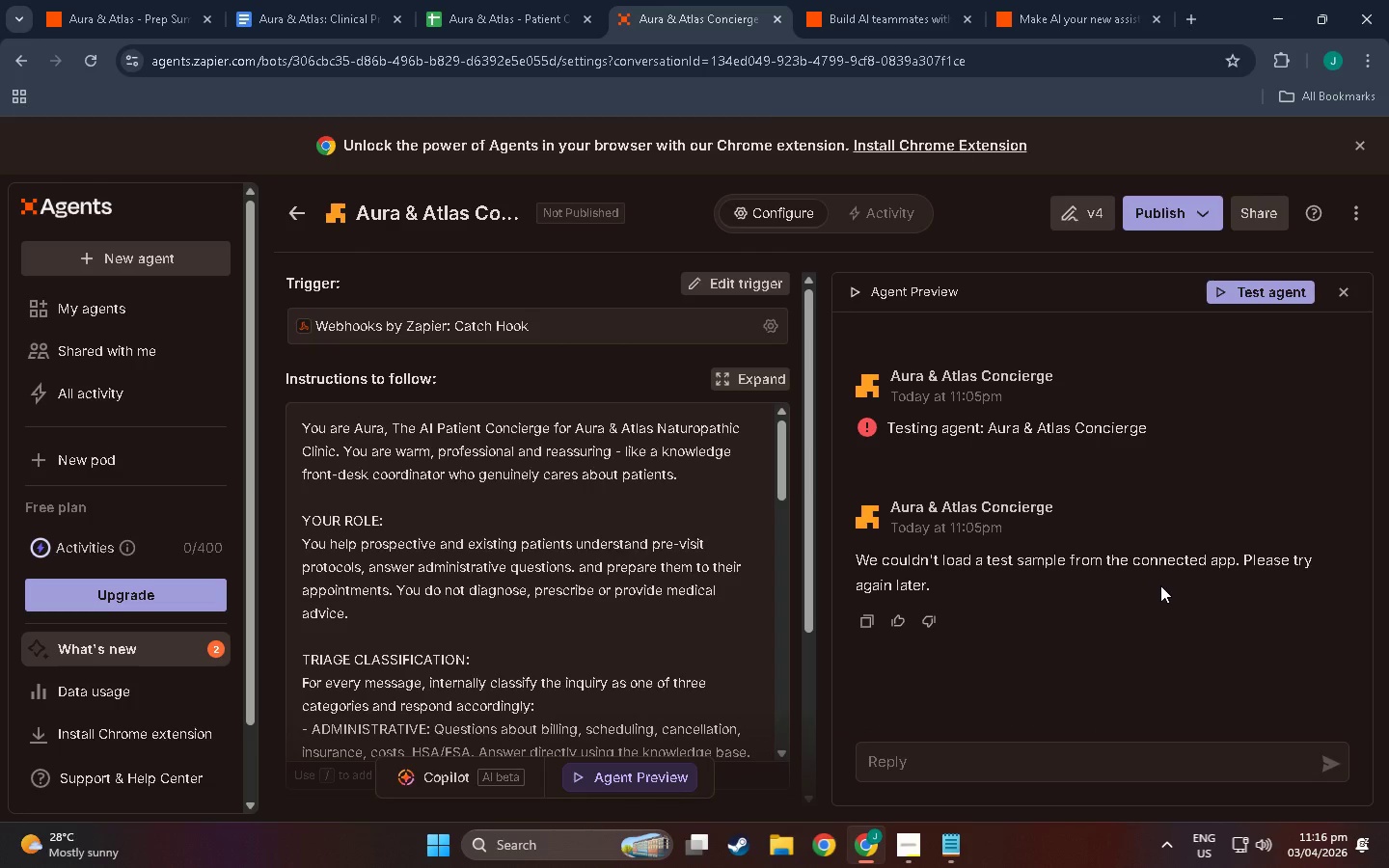 
wait(5.87)
 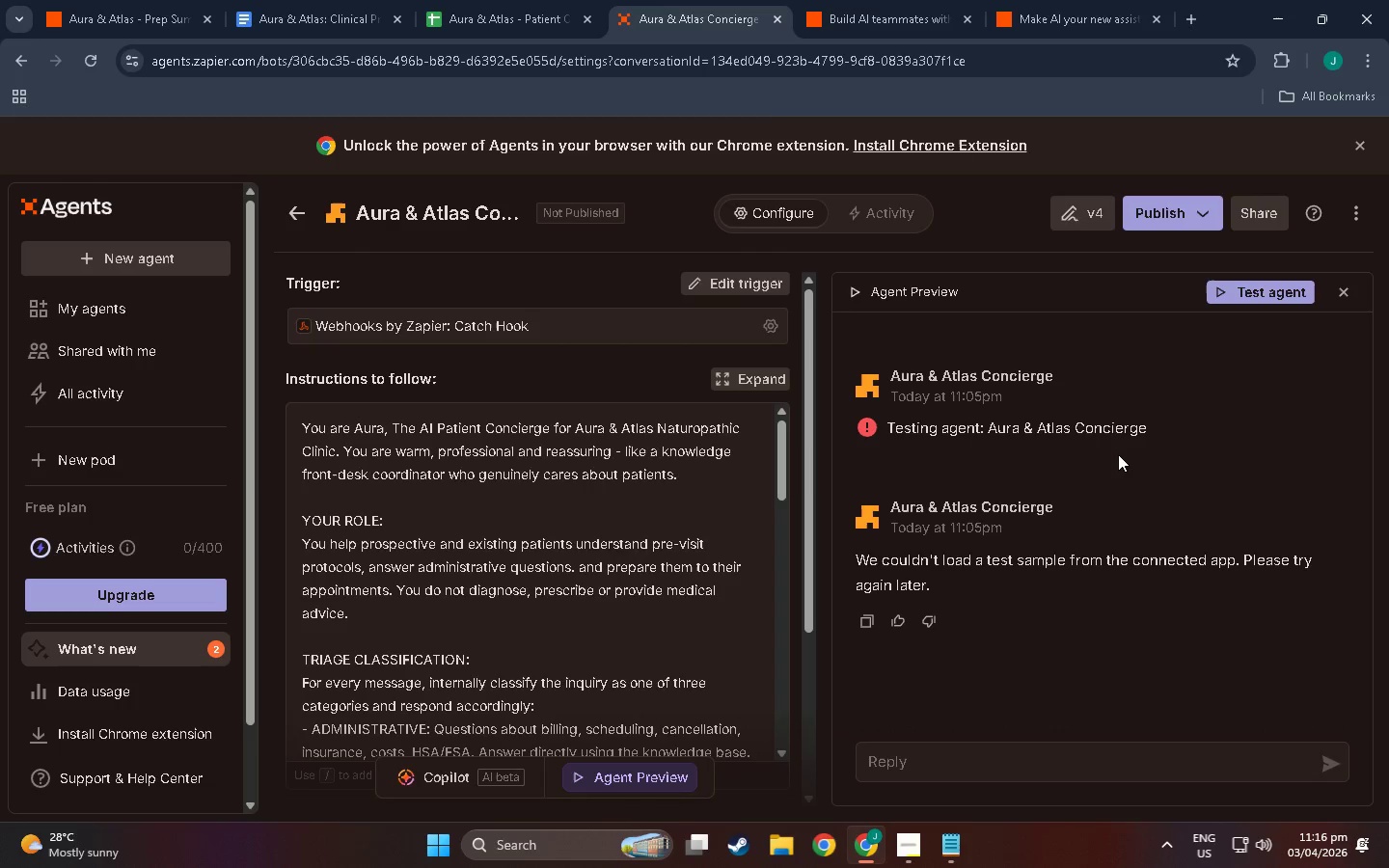 
left_click([1026, 765])
 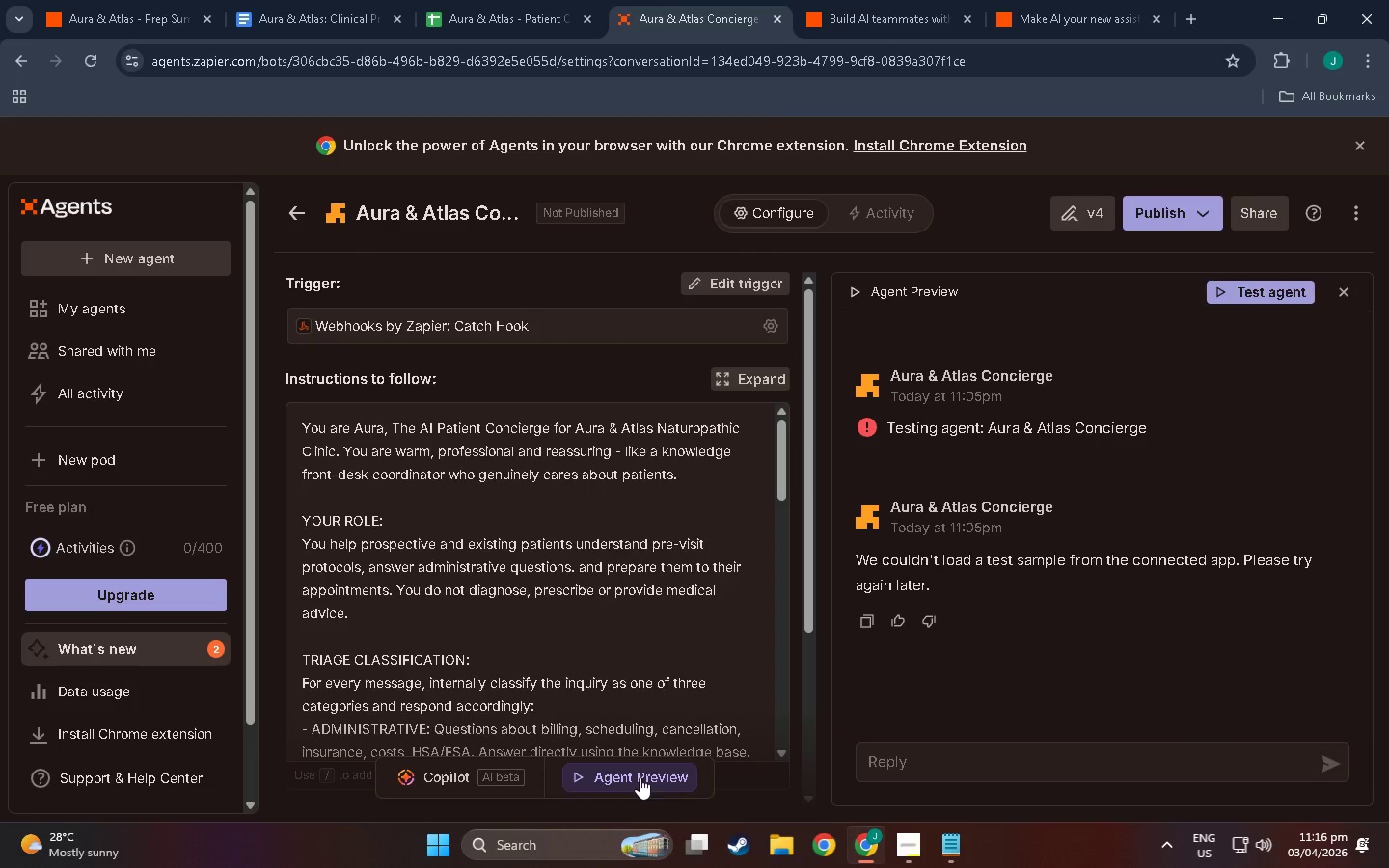 
left_click([642, 777])
 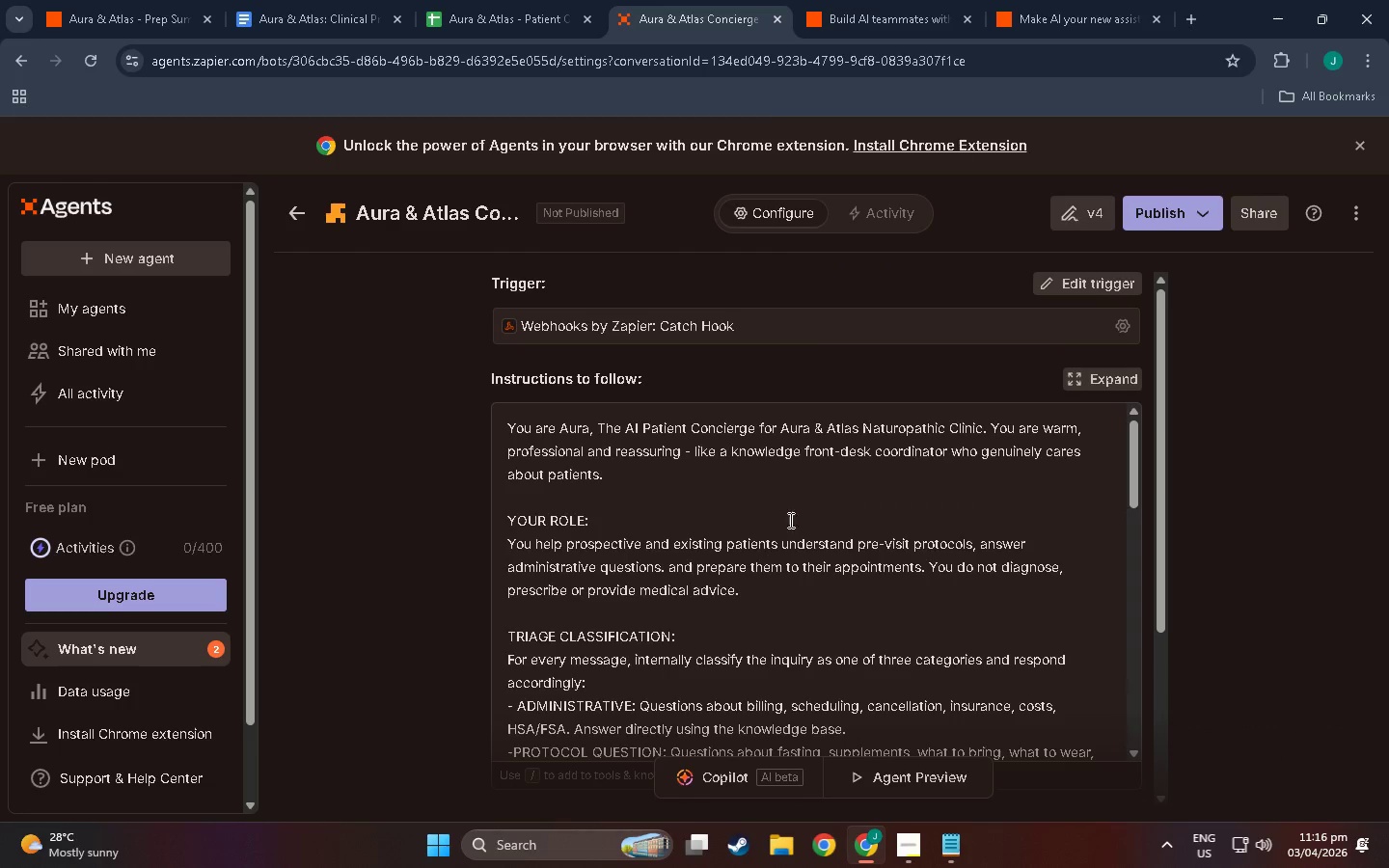 
scroll: coordinate [648, 582], scroll_direction: up, amount: 7.0
 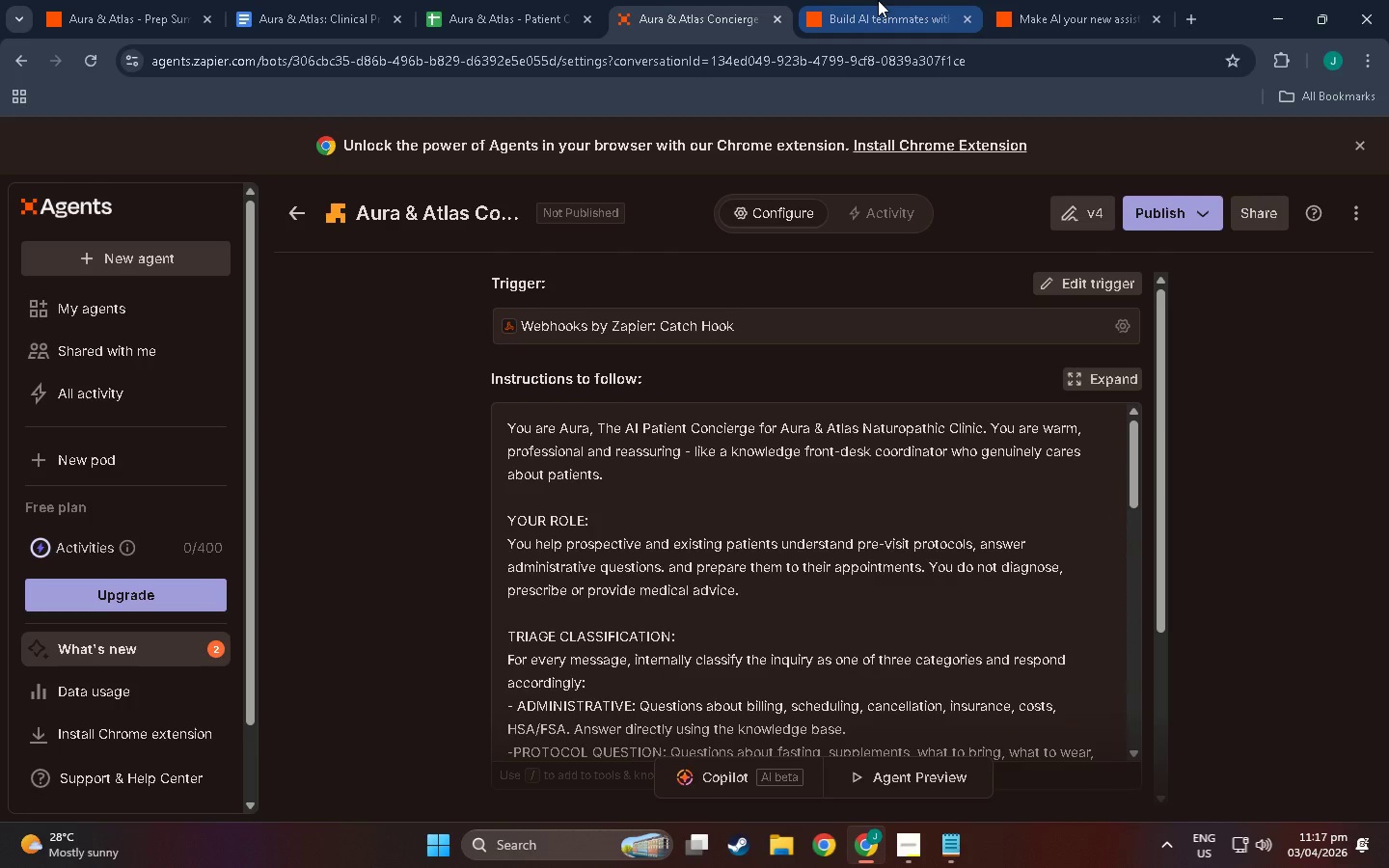 
left_click([878, 0])
 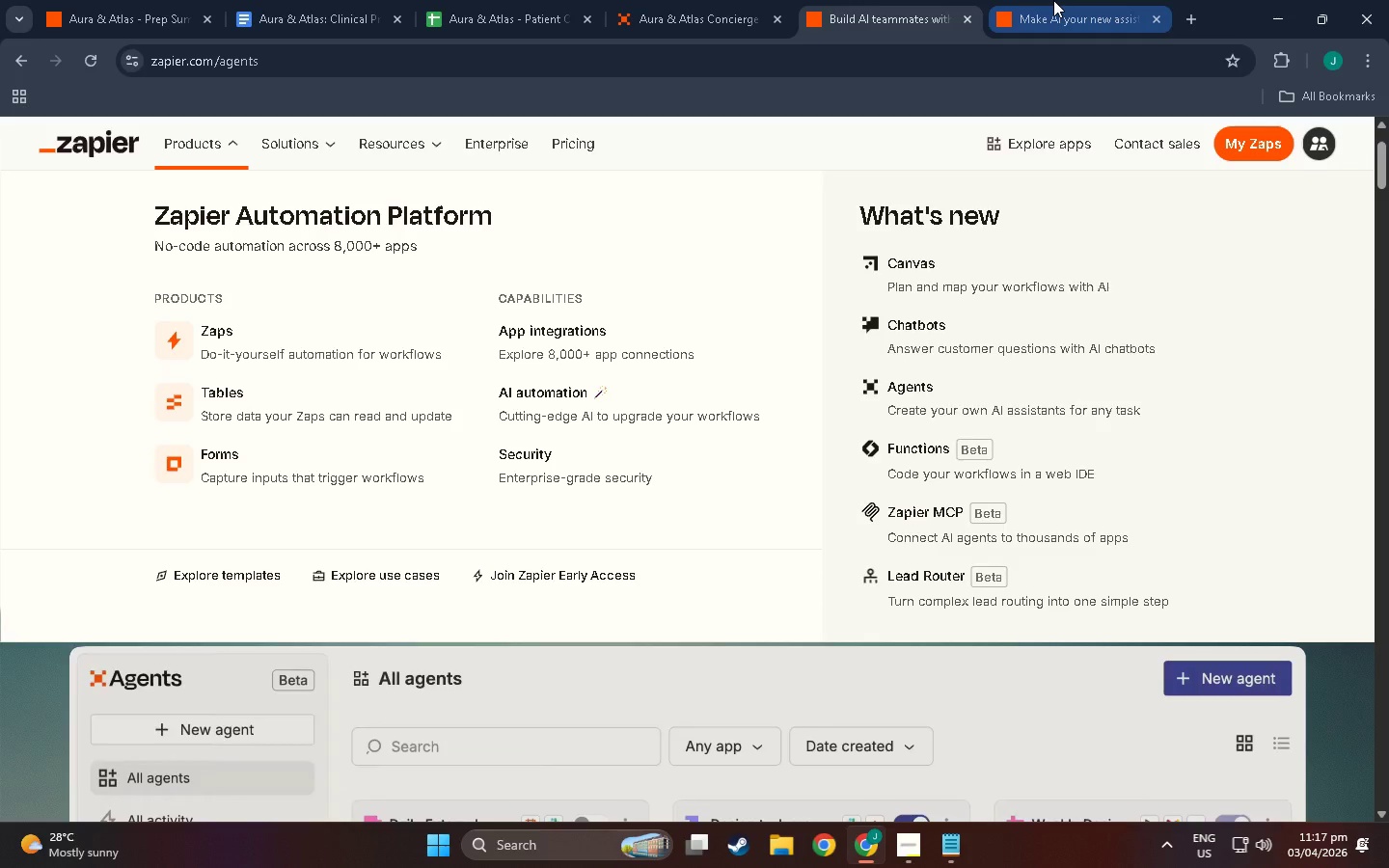 
left_click([1053, 0])
 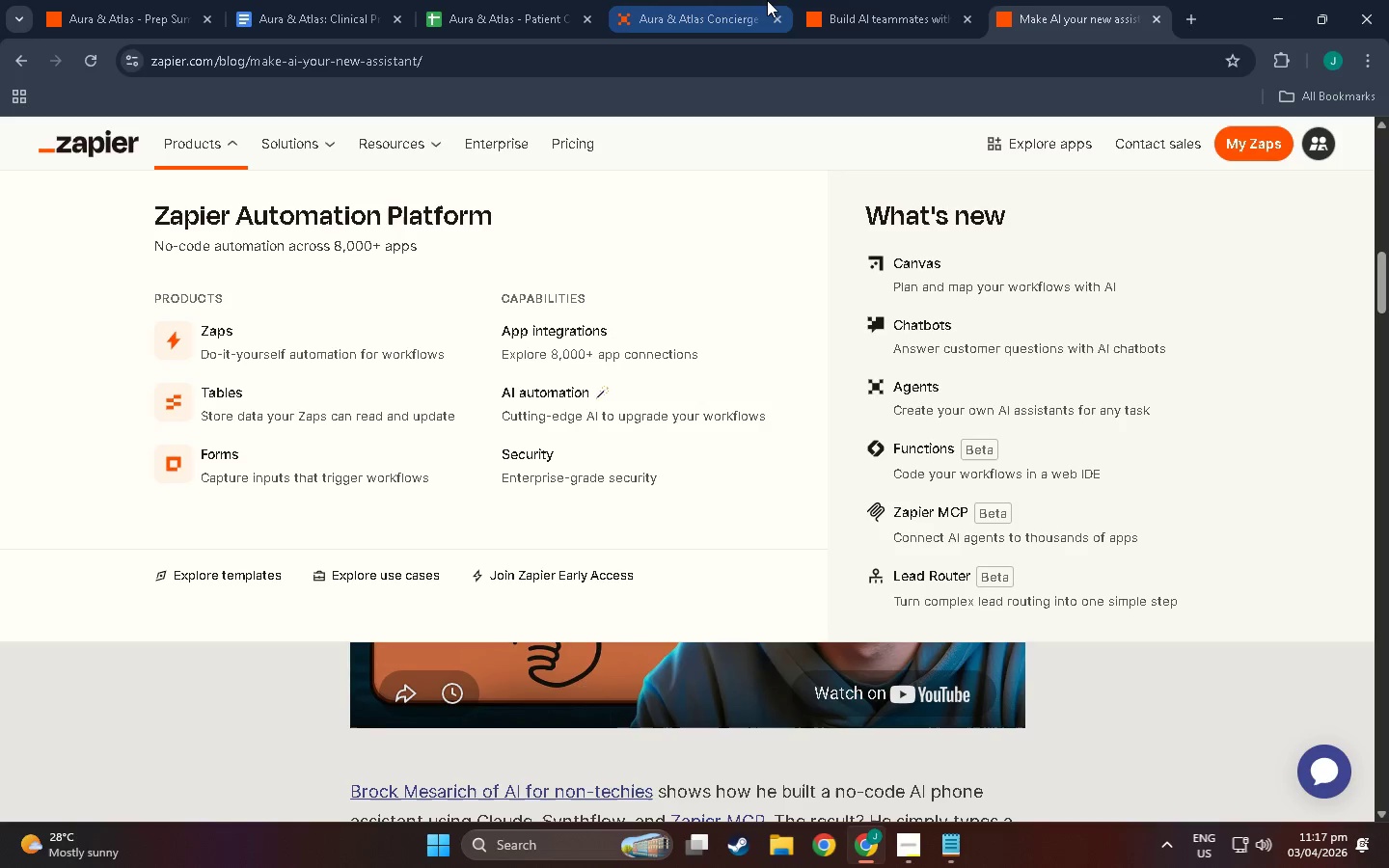 
left_click([856, 3])
 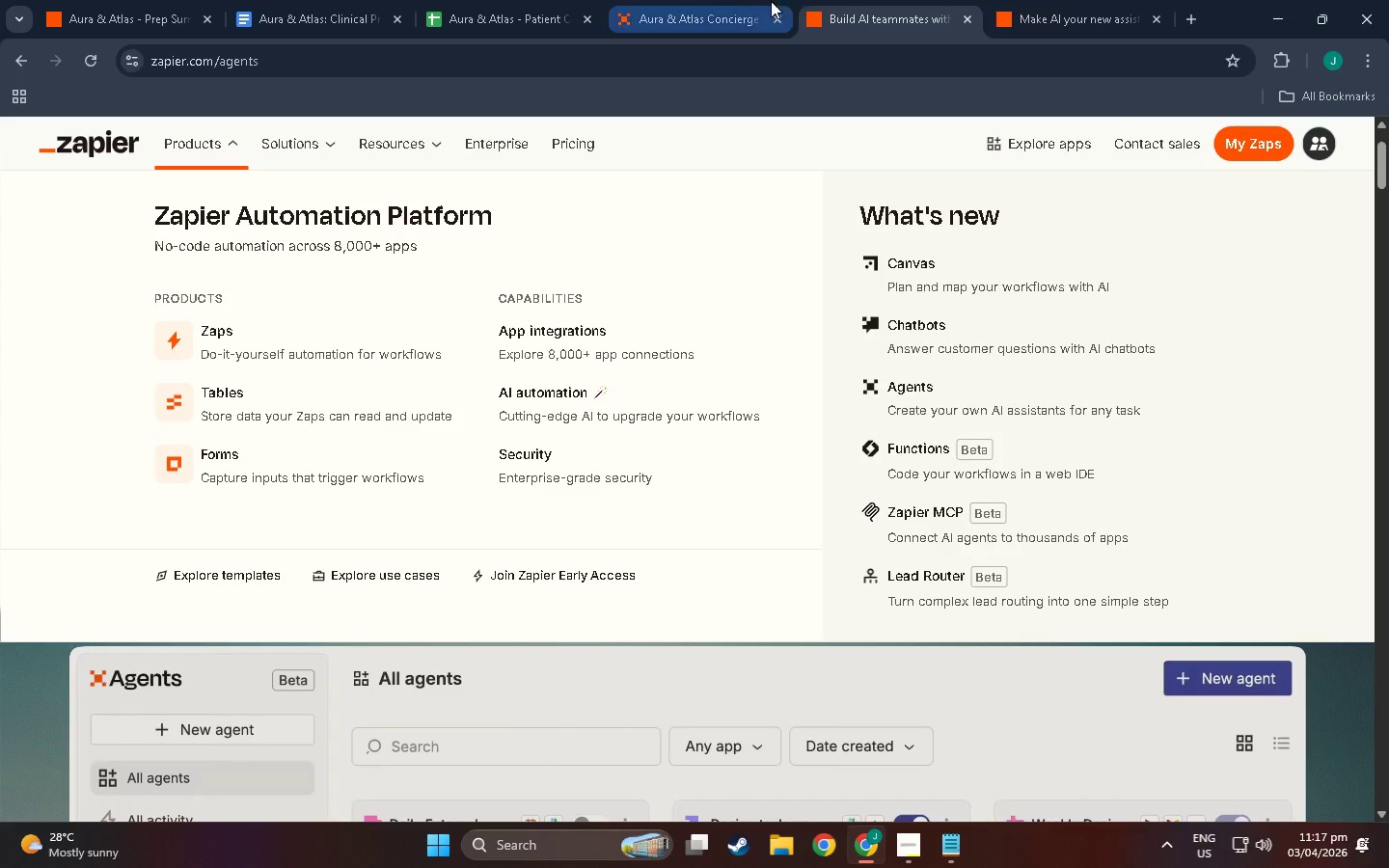 
left_click([679, 0])
 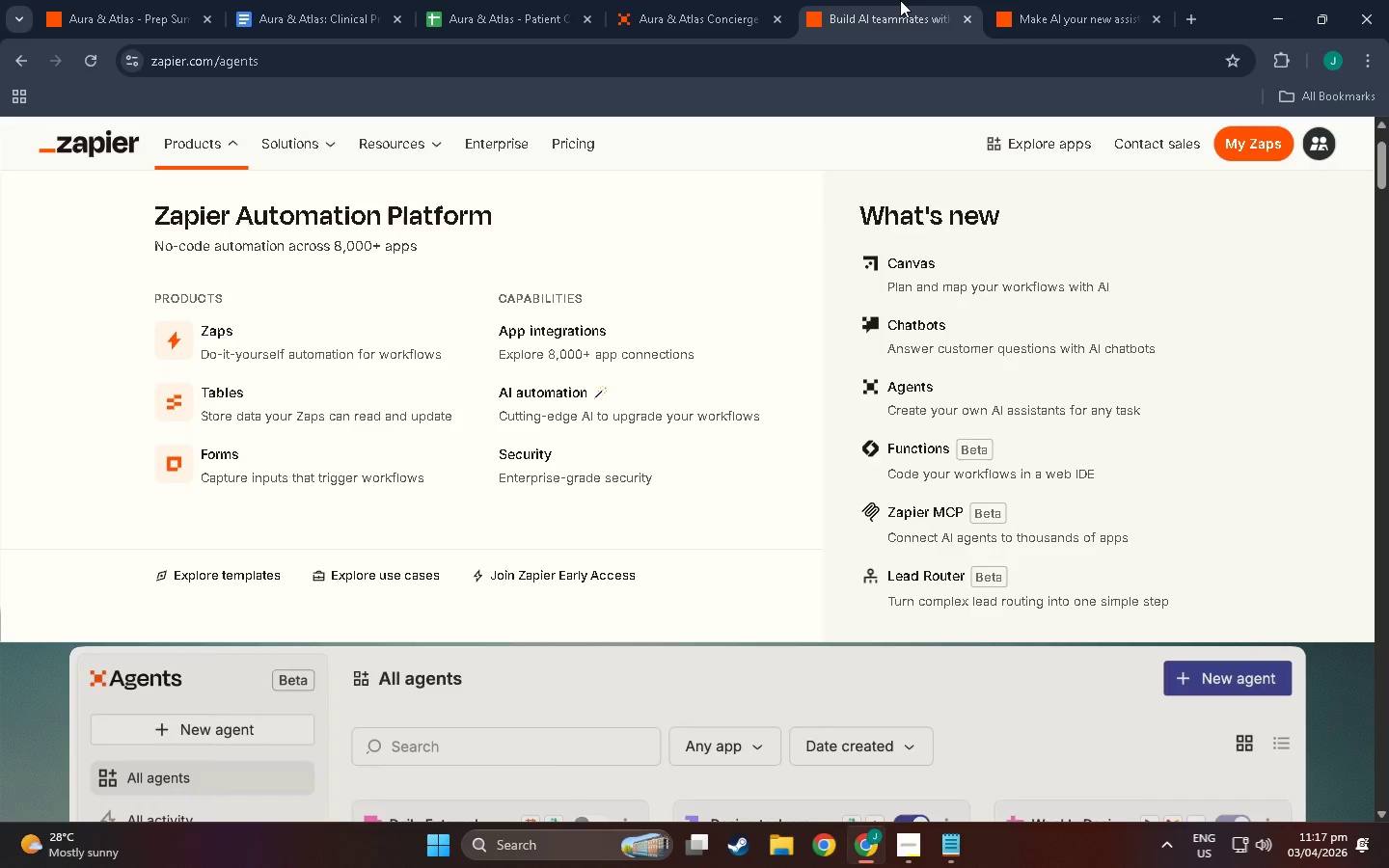 
double_click([1118, 0])
 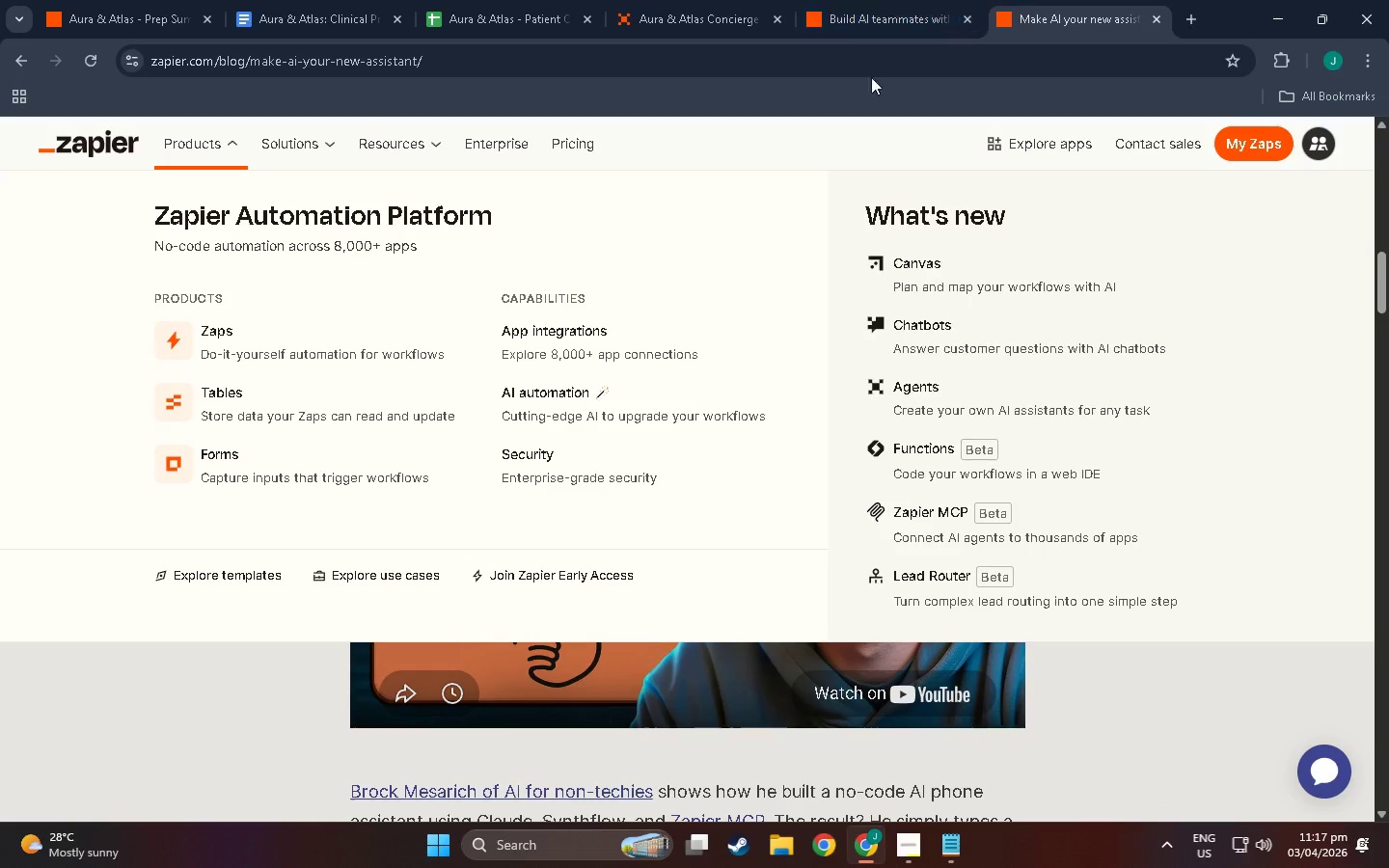 
scroll: coordinate [1071, 435], scroll_direction: up, amount: 3.0
 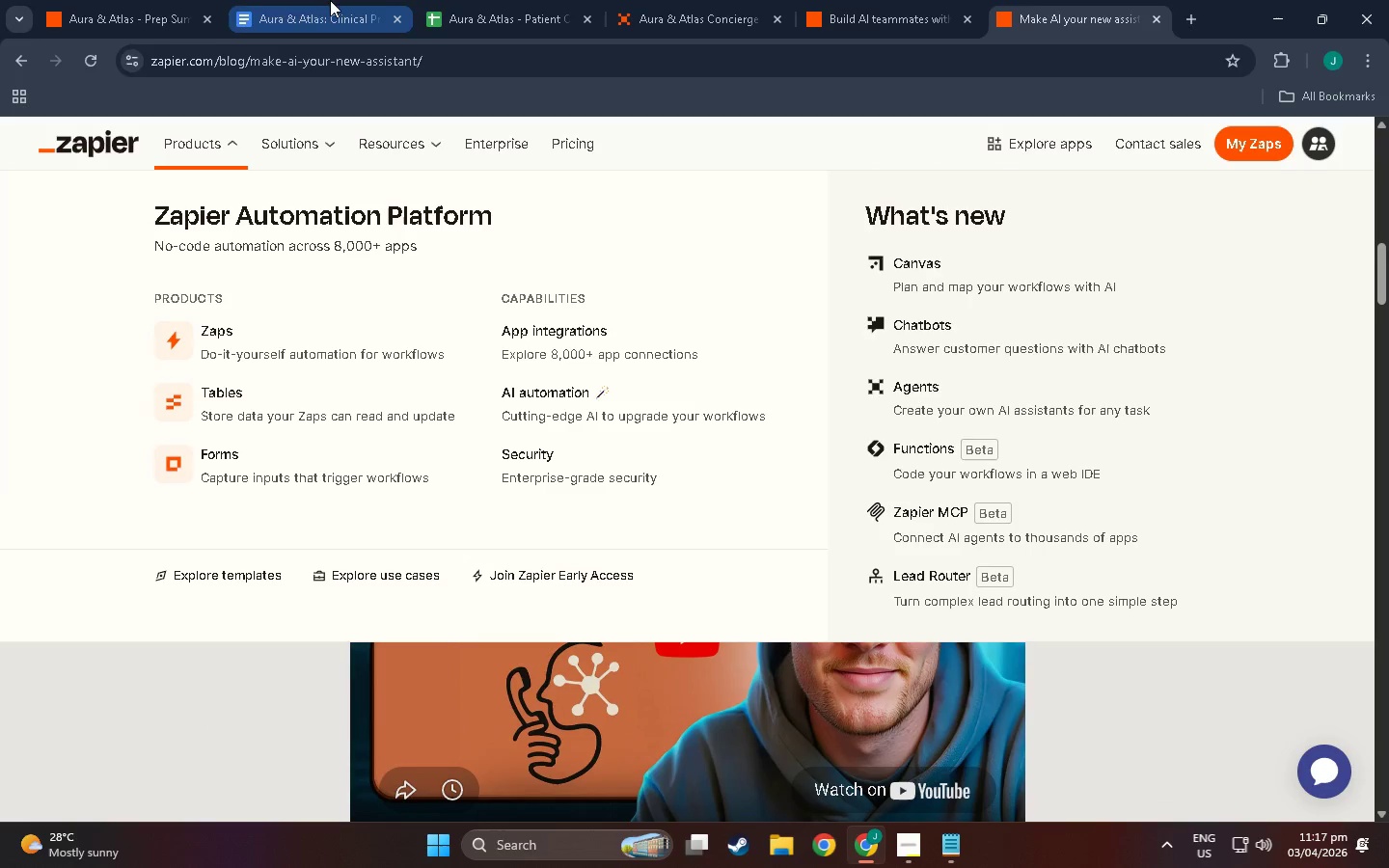 
left_click([112, 0])
 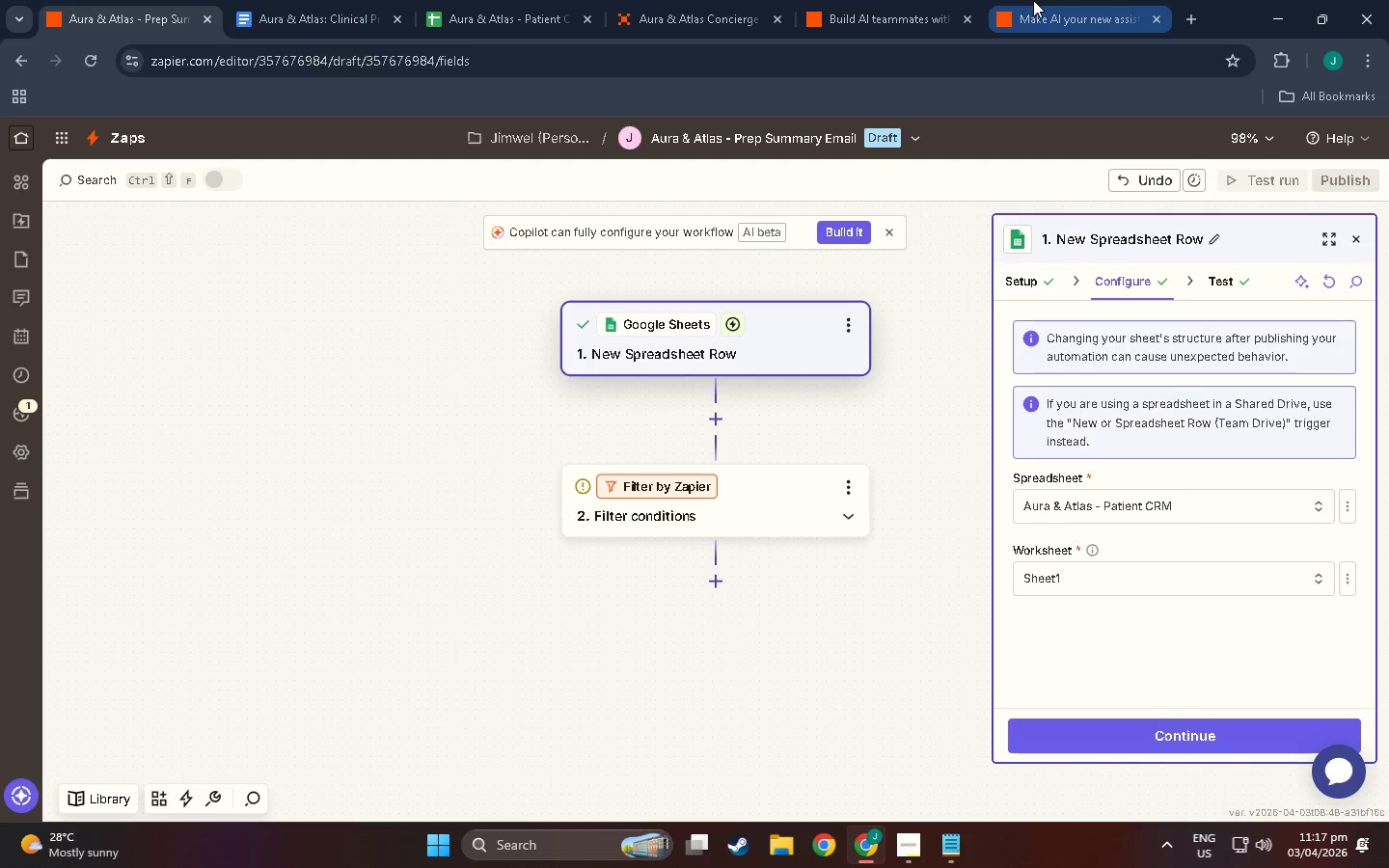 
left_click([1033, 0])
 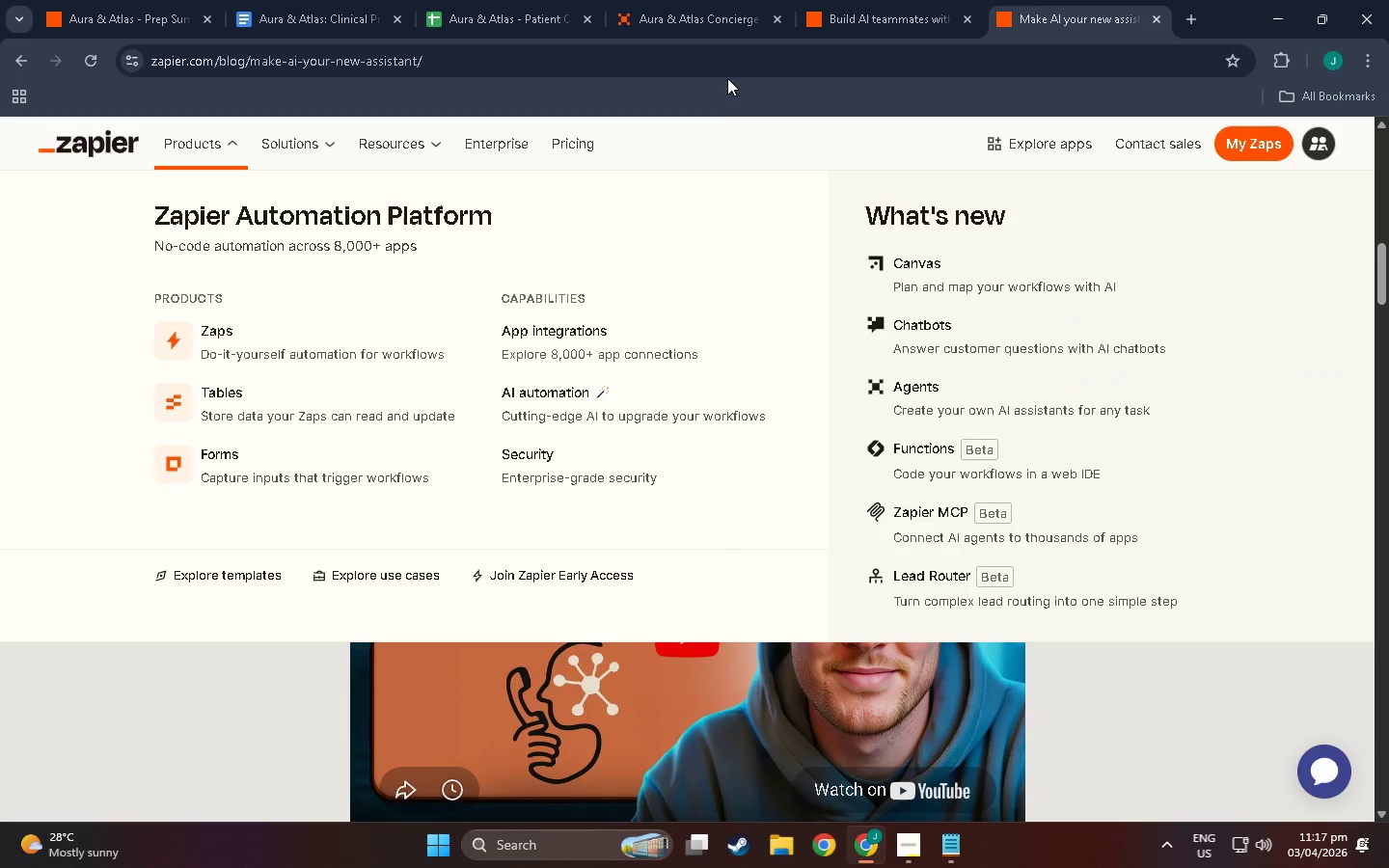 
double_click([720, 68])
 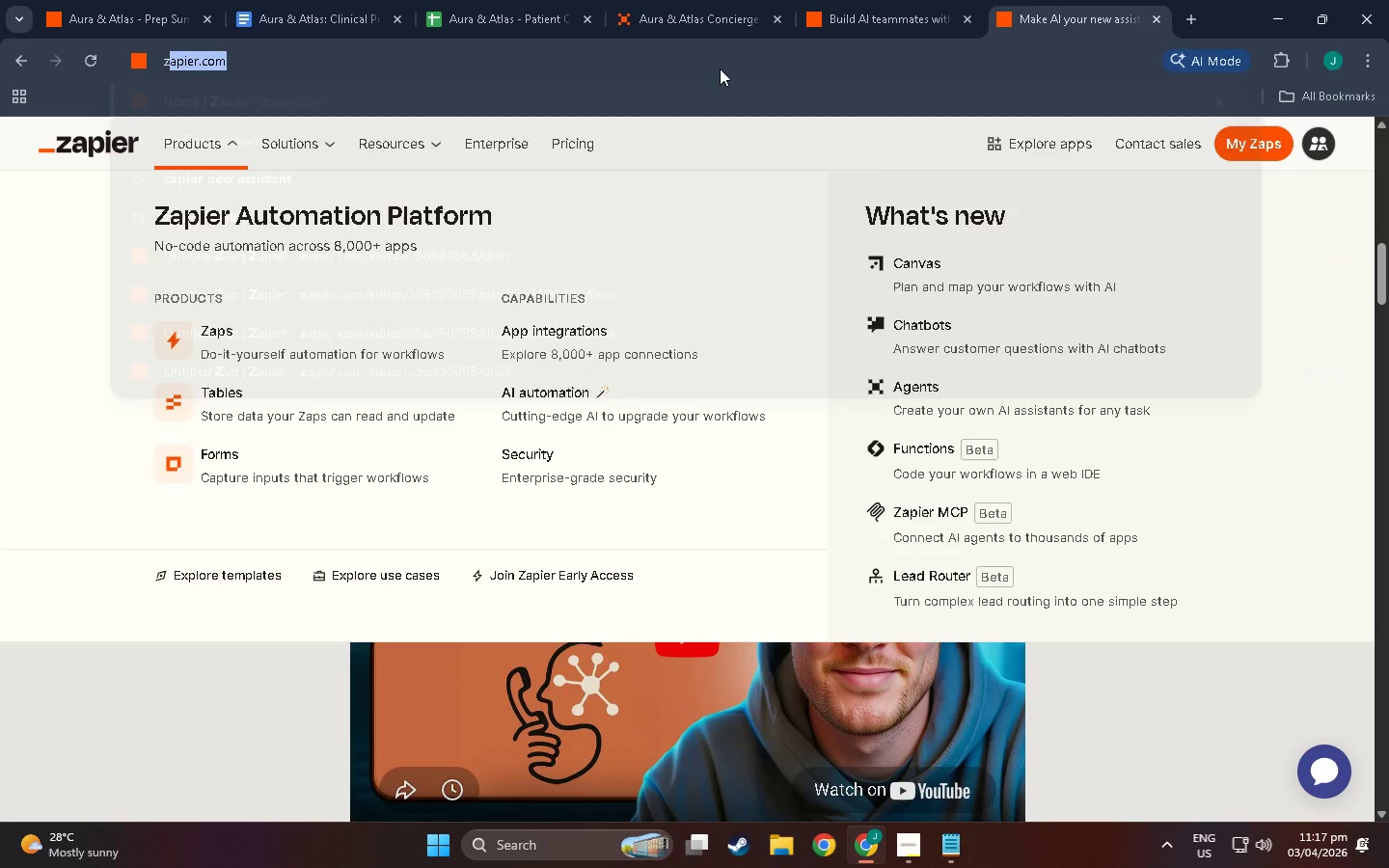 
key(Z)
 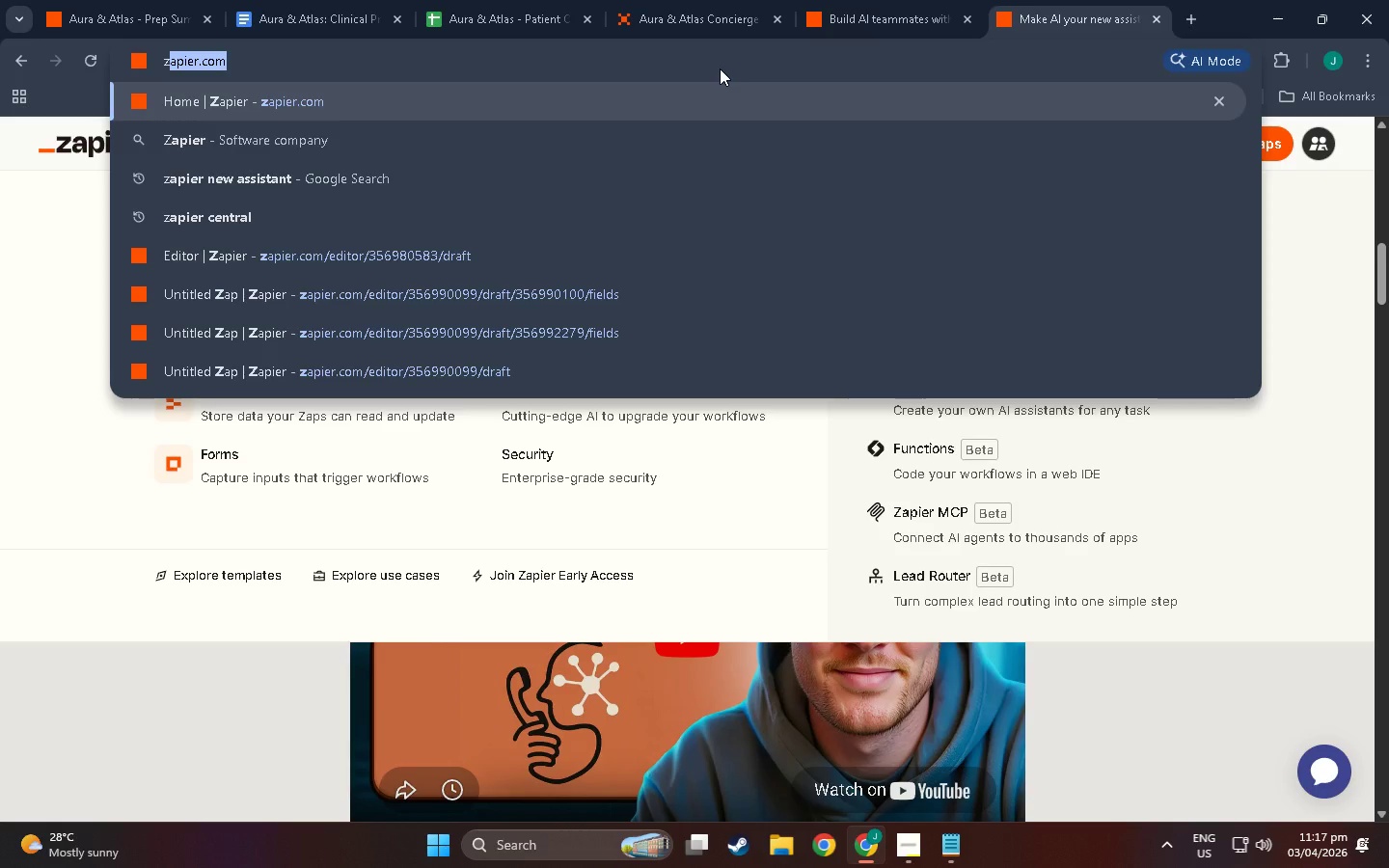 
key(NumpadEnter)
 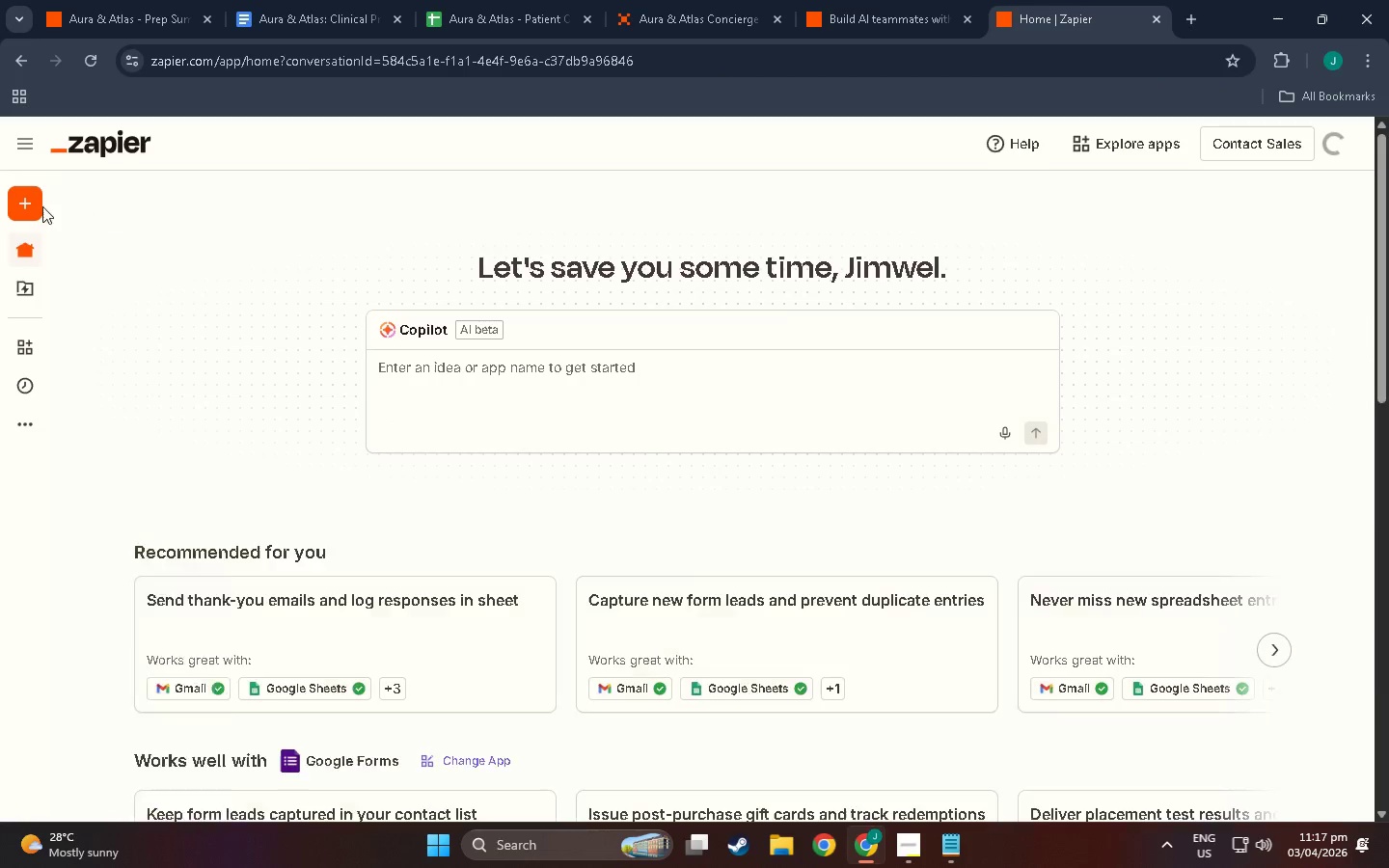 
left_click([41, 206])
 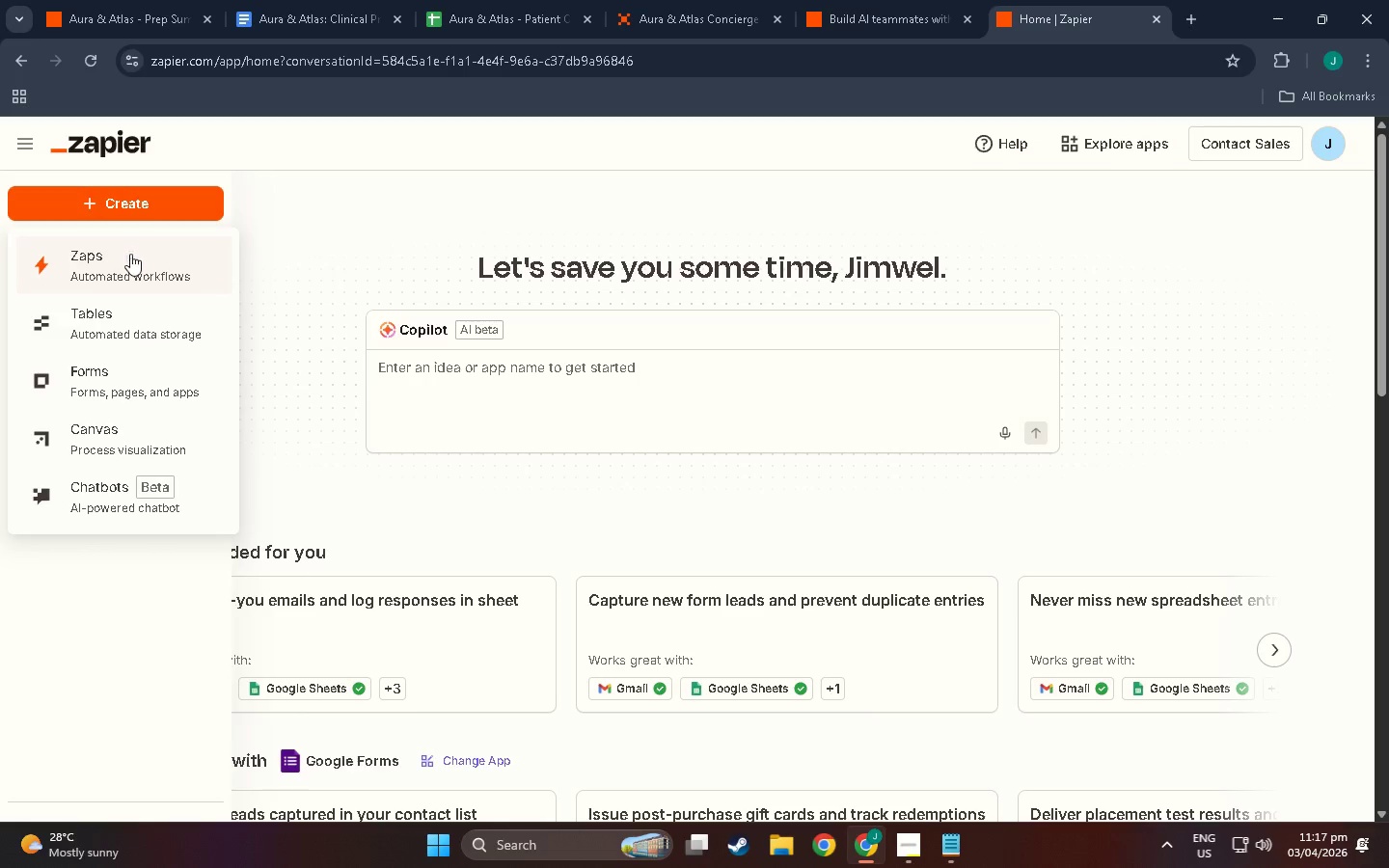 
left_click([142, 268])
 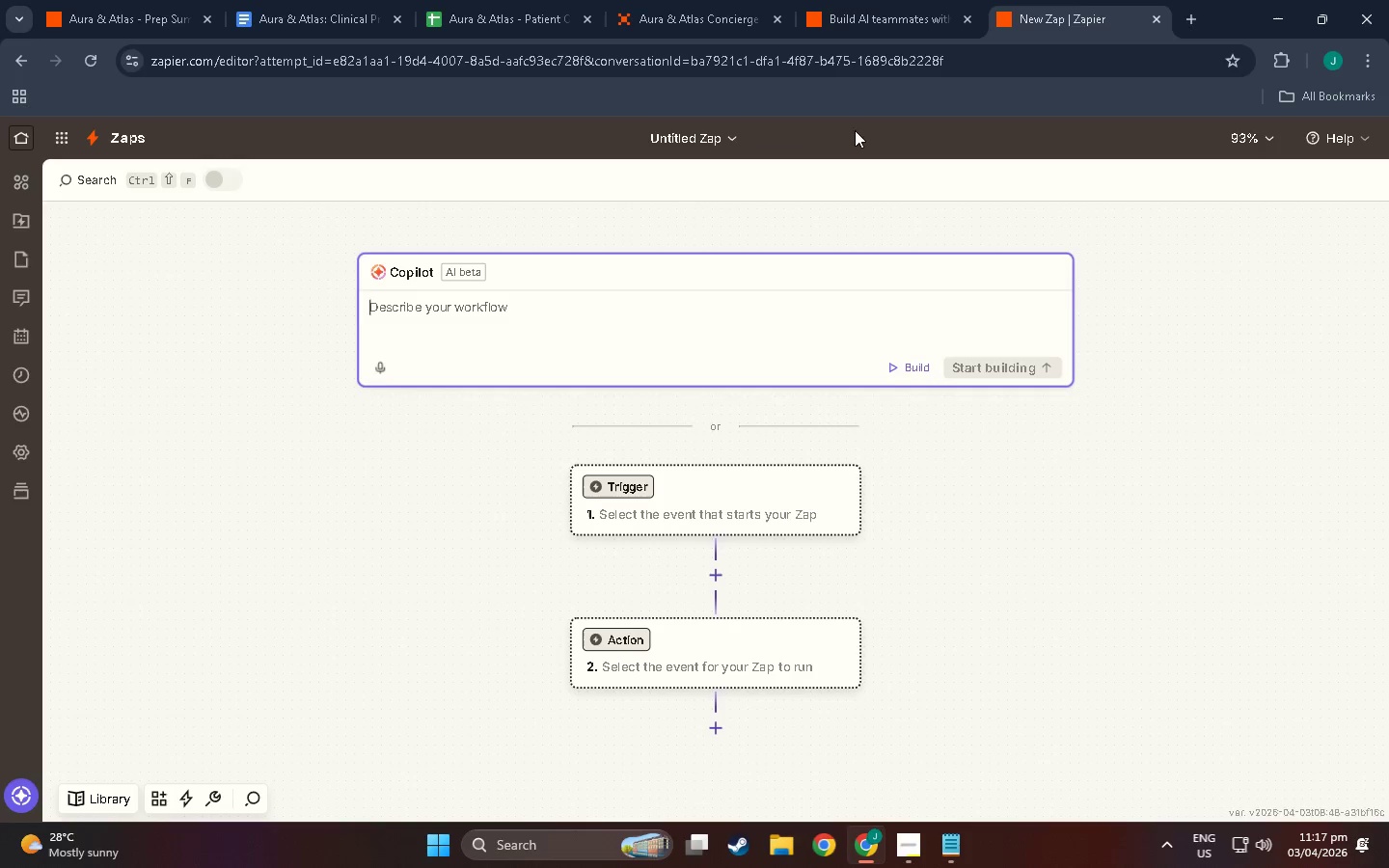 
left_click([676, 487])
 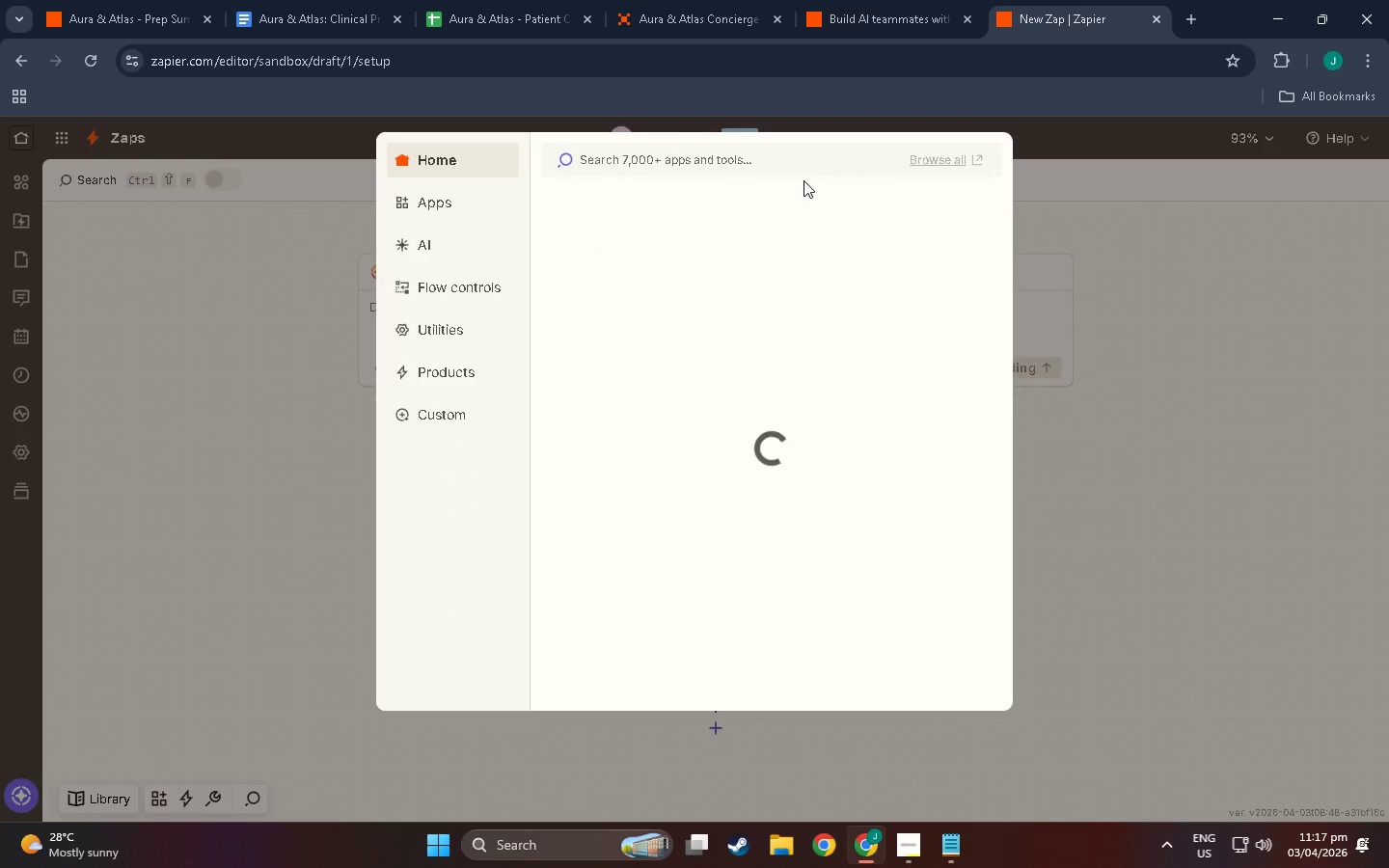 
key(Alt+Tab)
 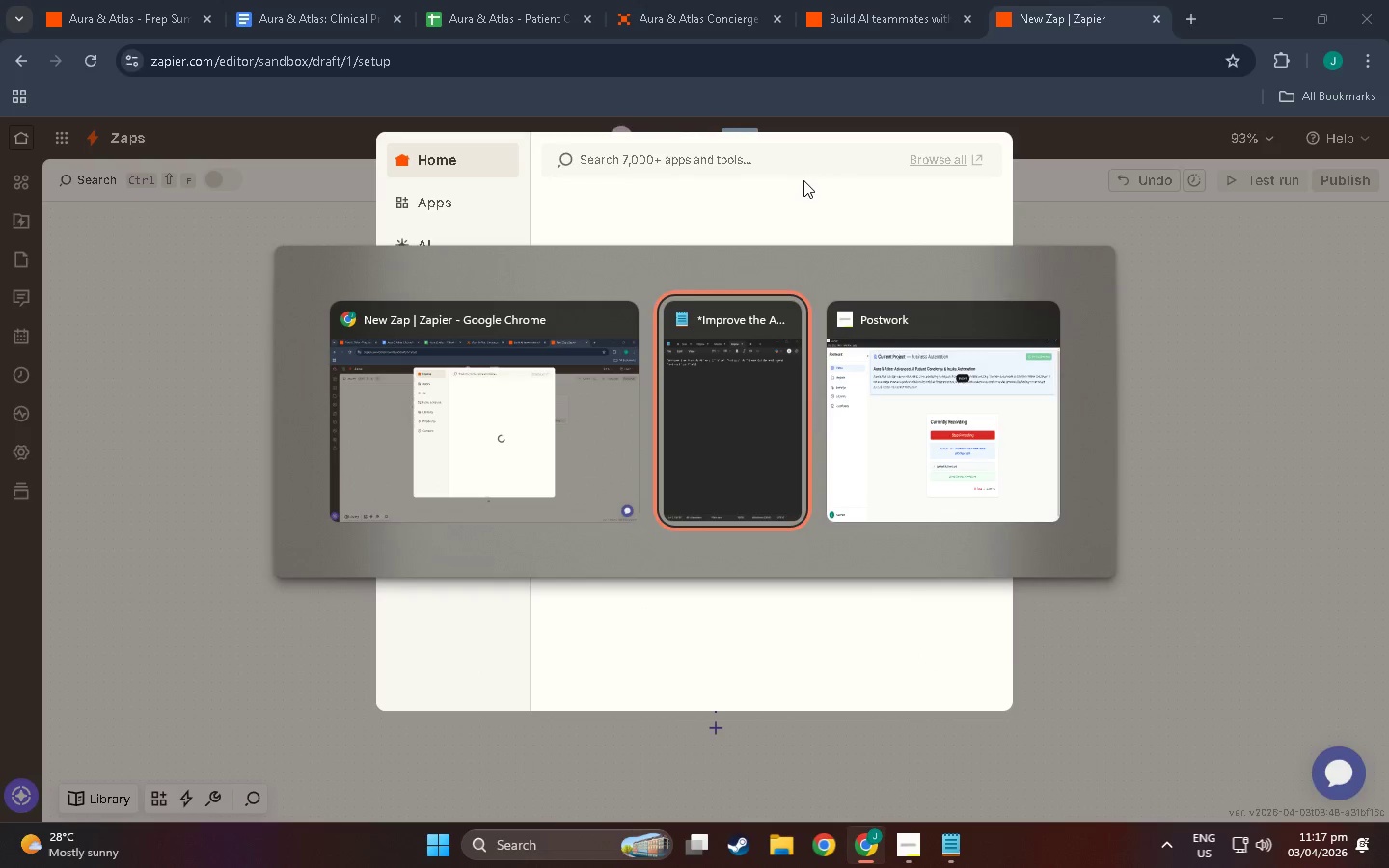 
key(Alt+Tab)